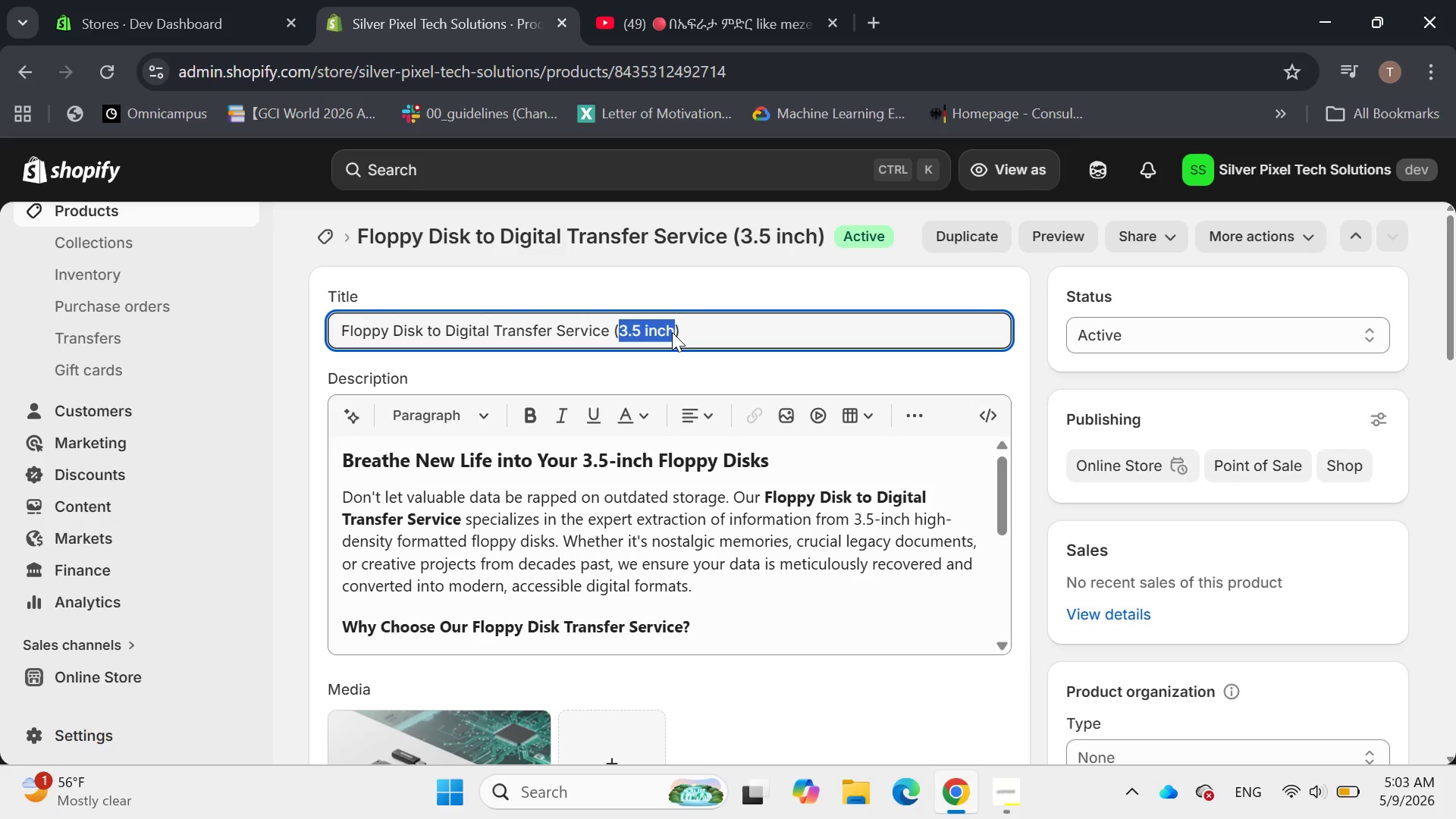 
key(Control+C)
 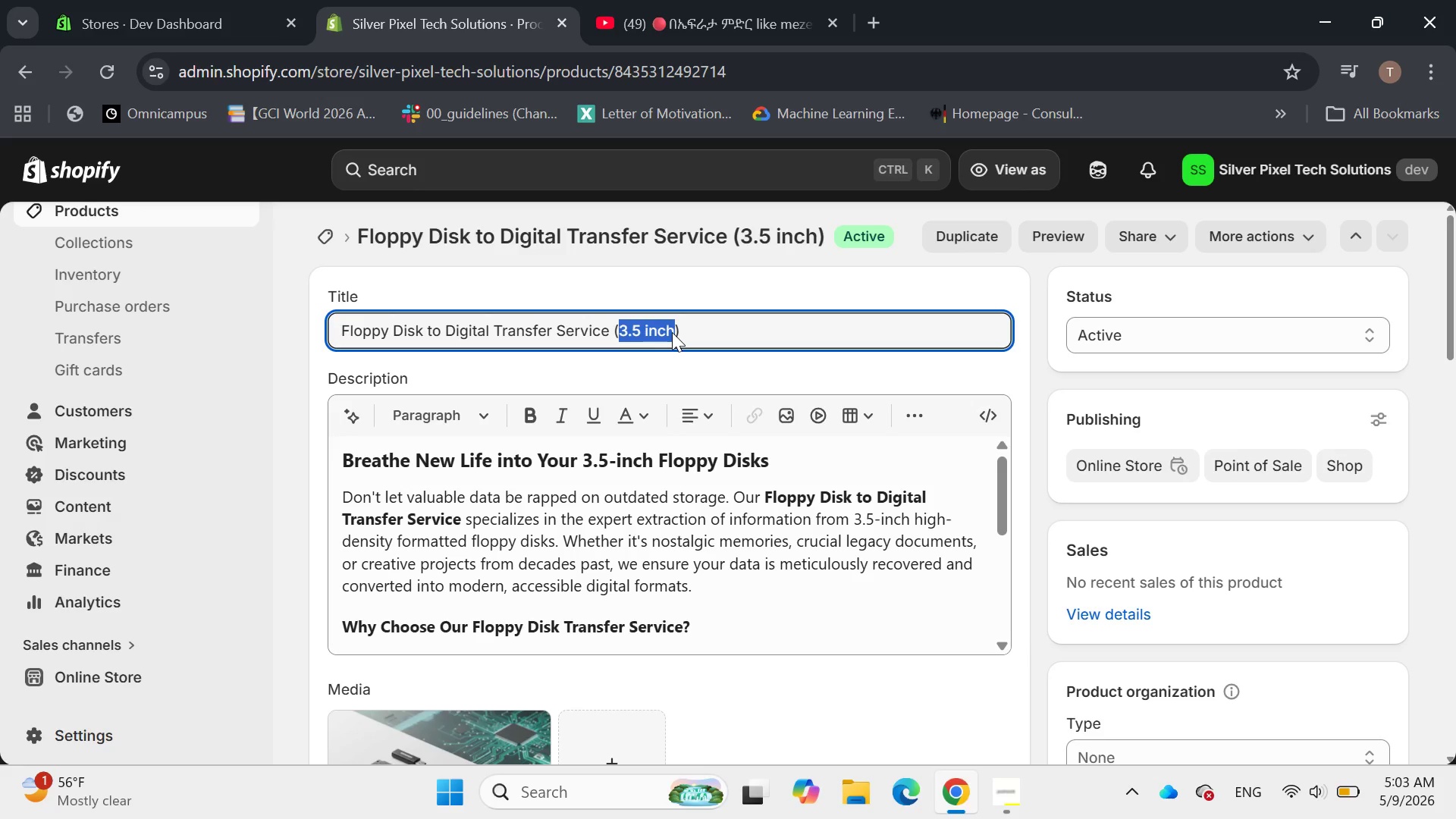 
key(Control+X)
 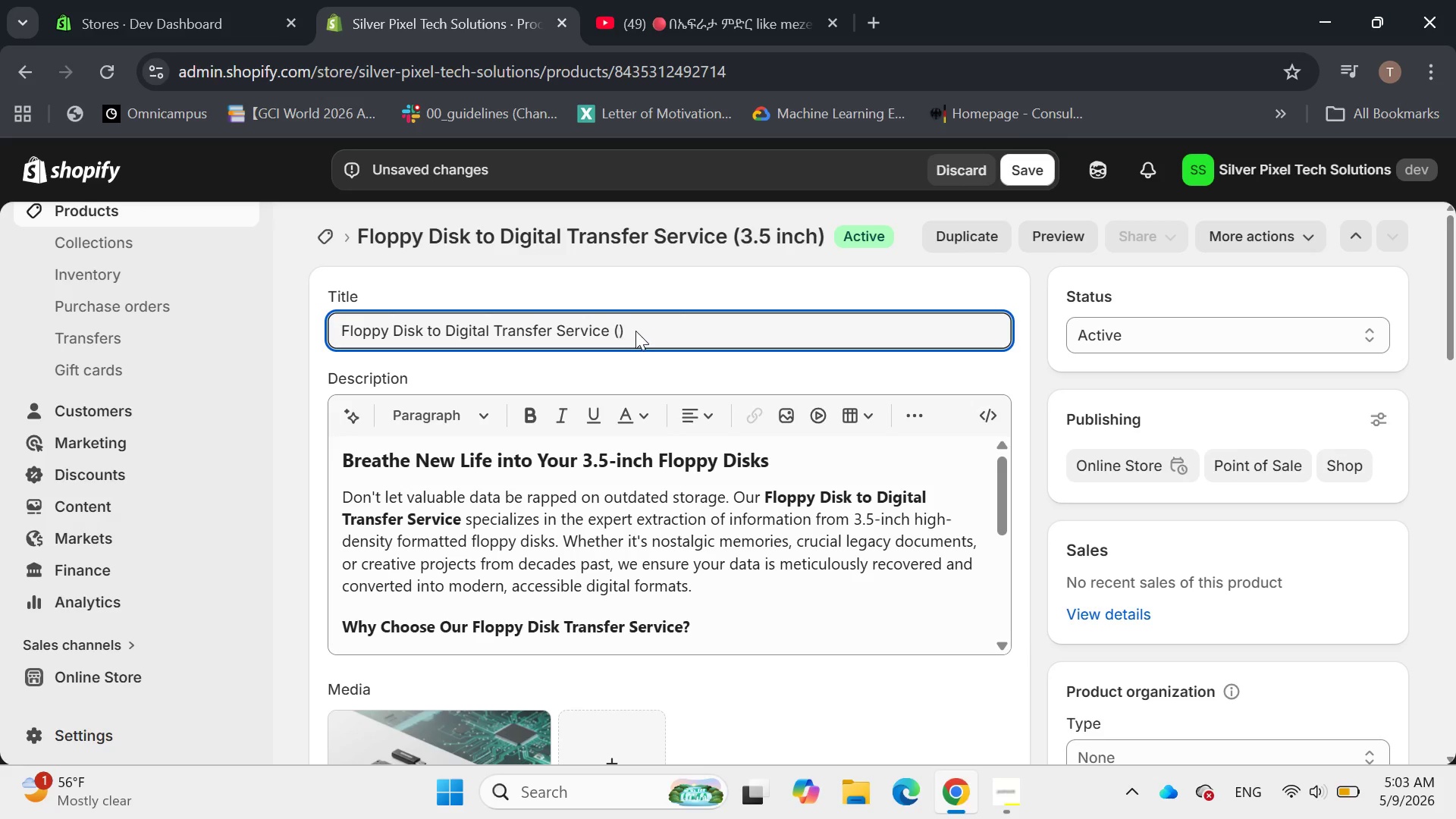 
left_click([635, 331])
 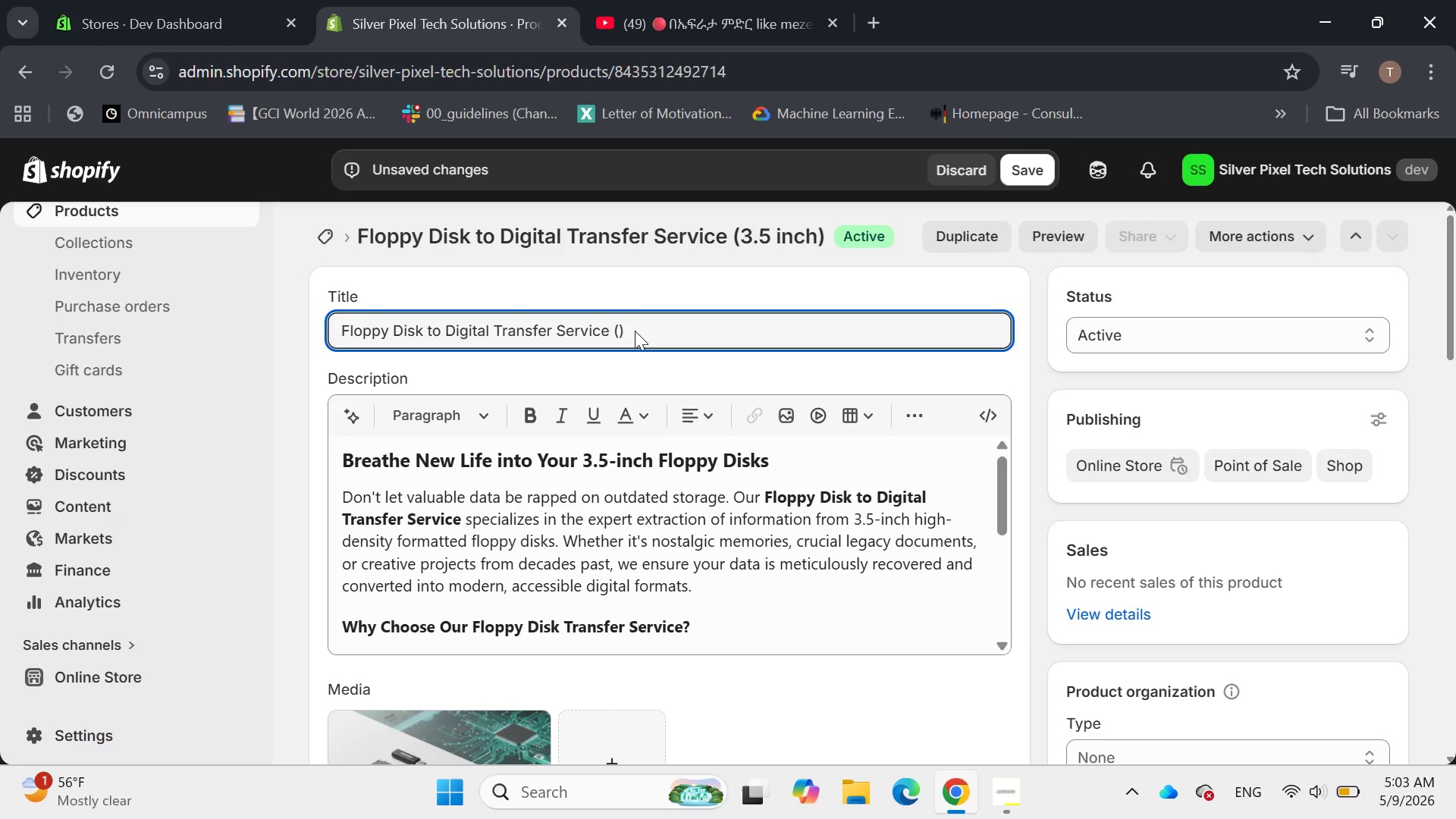 
key(Backspace)
 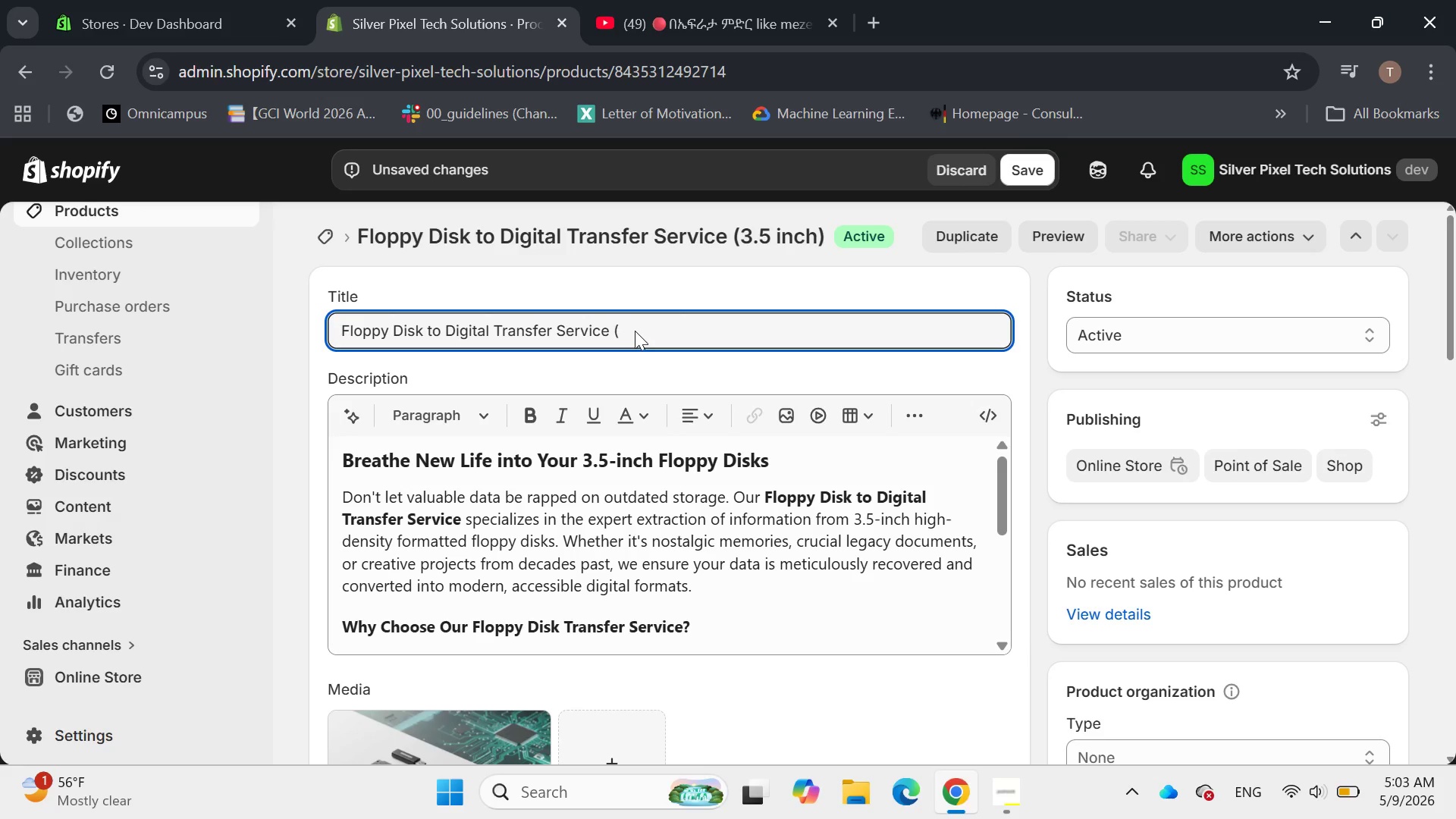 
key(Backspace)
 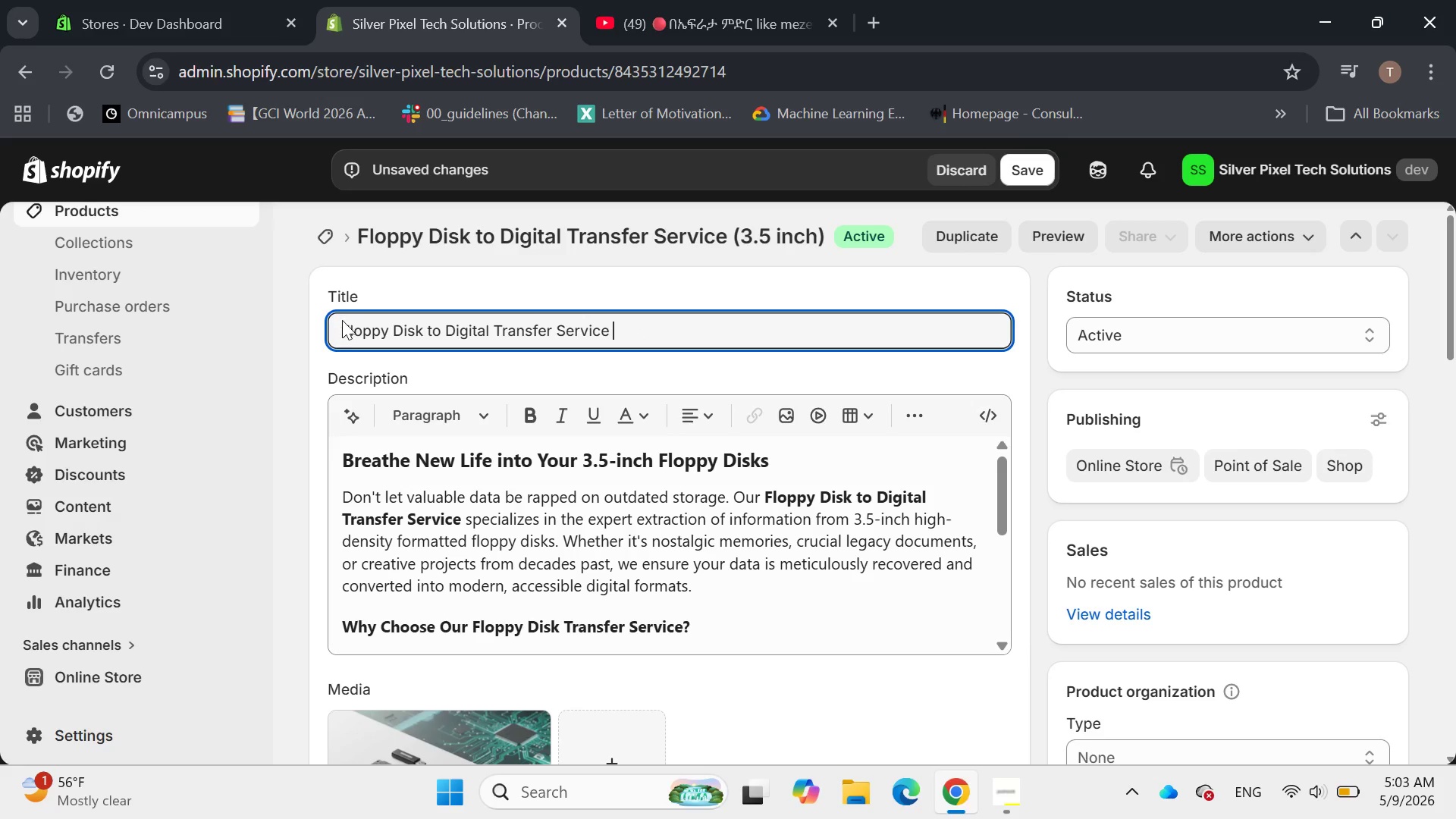 
left_click([341, 322])
 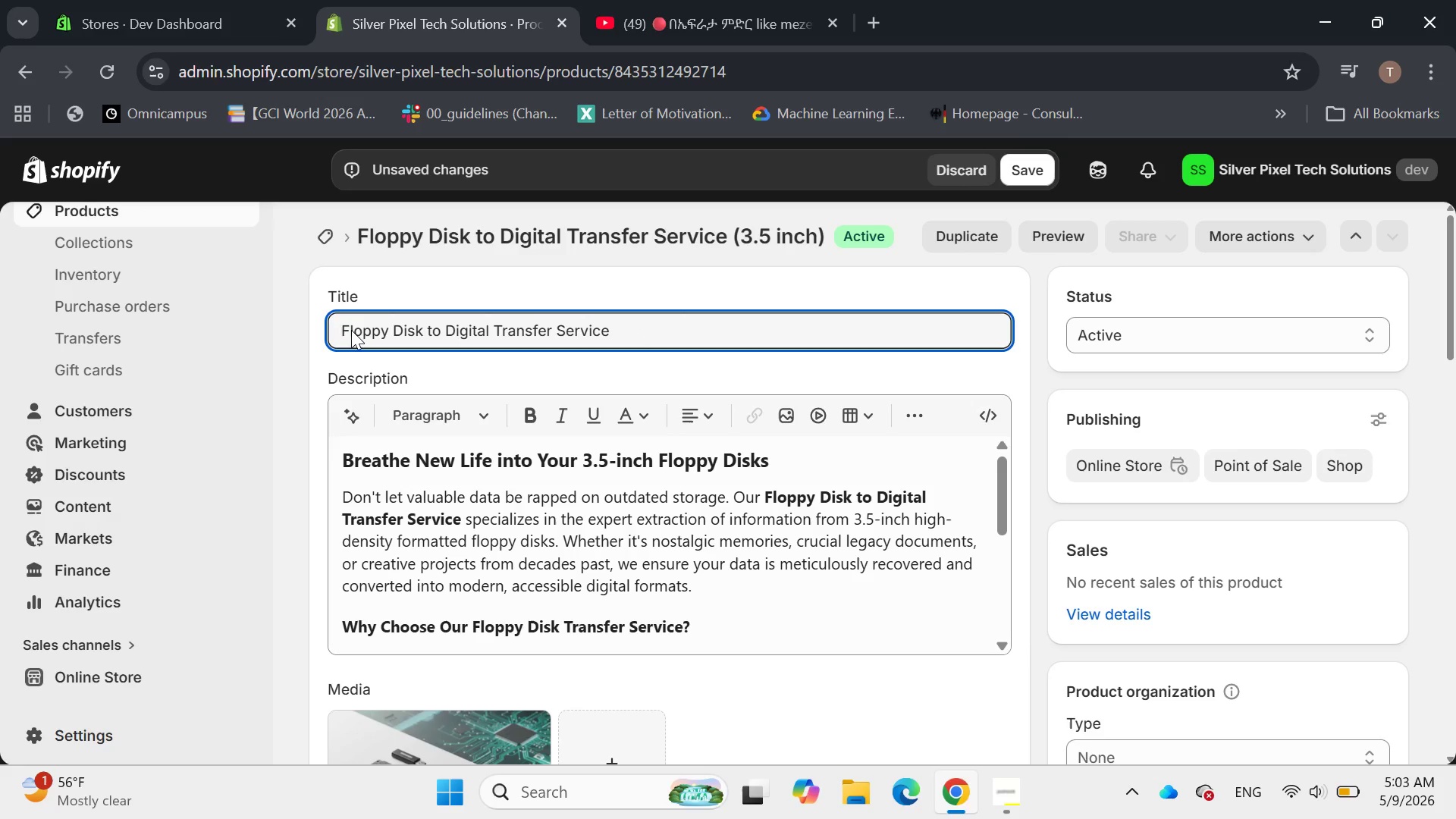 
left_click([353, 330])
 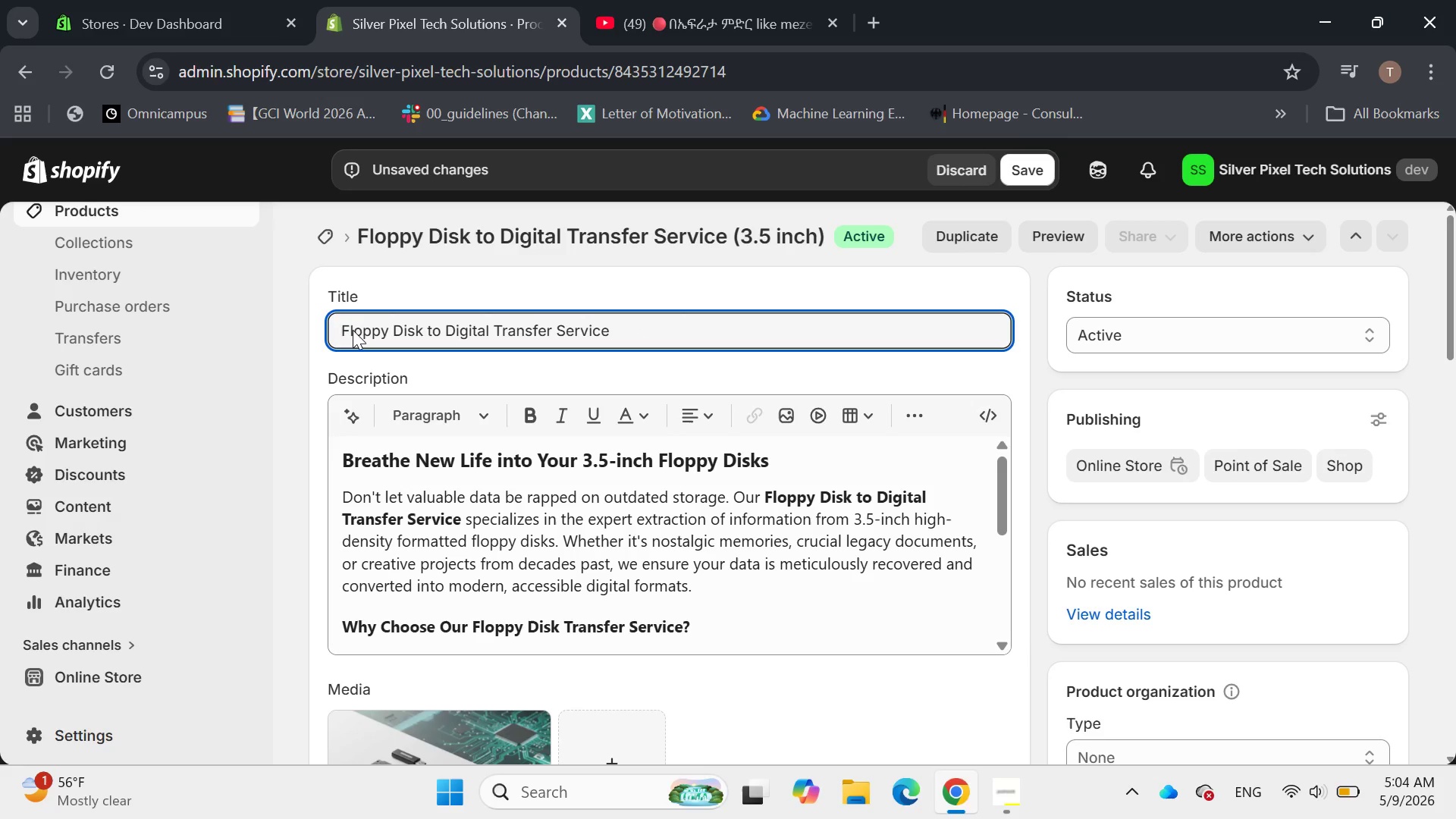 
key(ArrowLeft)
 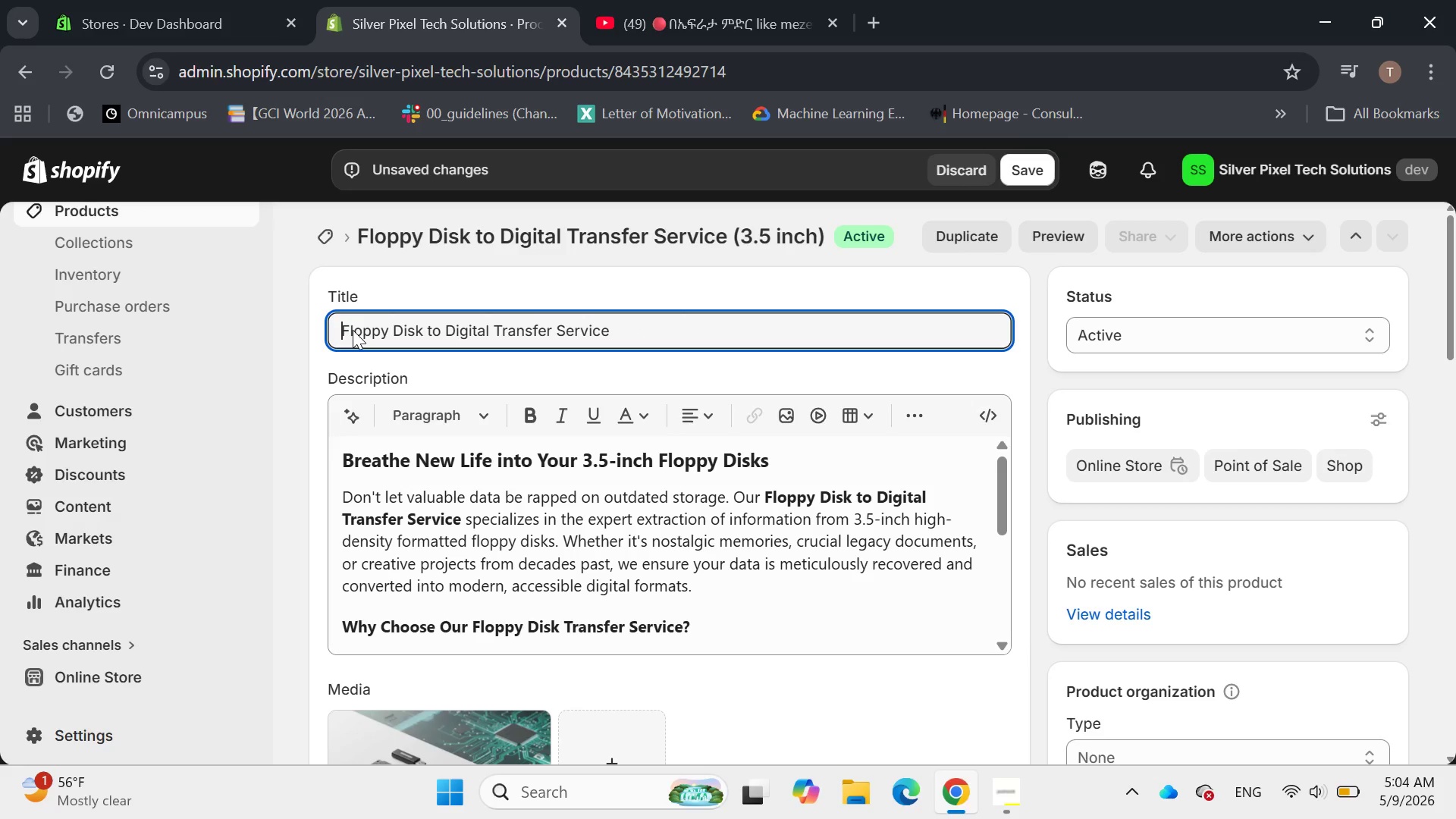 
key(ArrowLeft)
 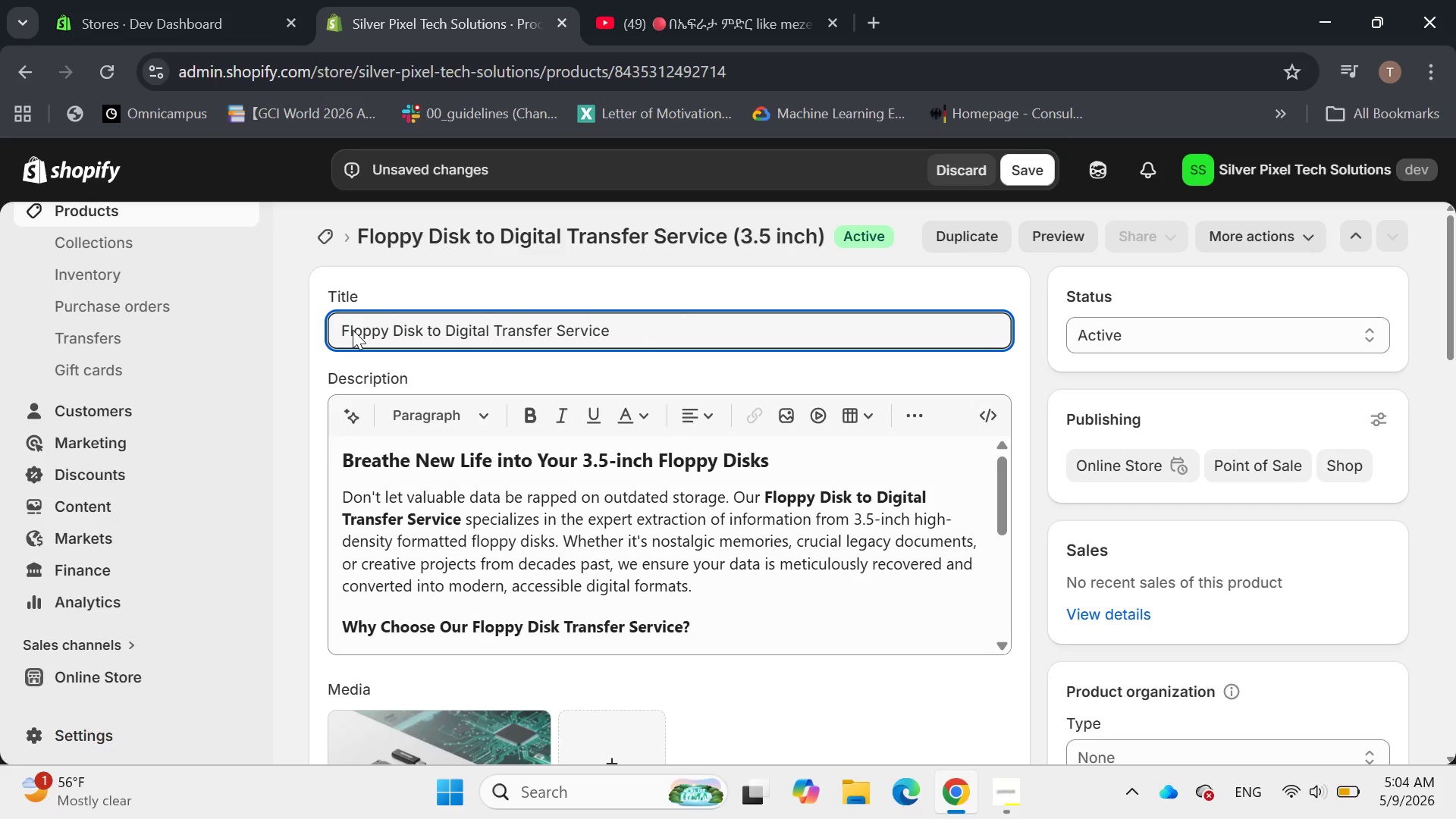 
key(Control+V)
 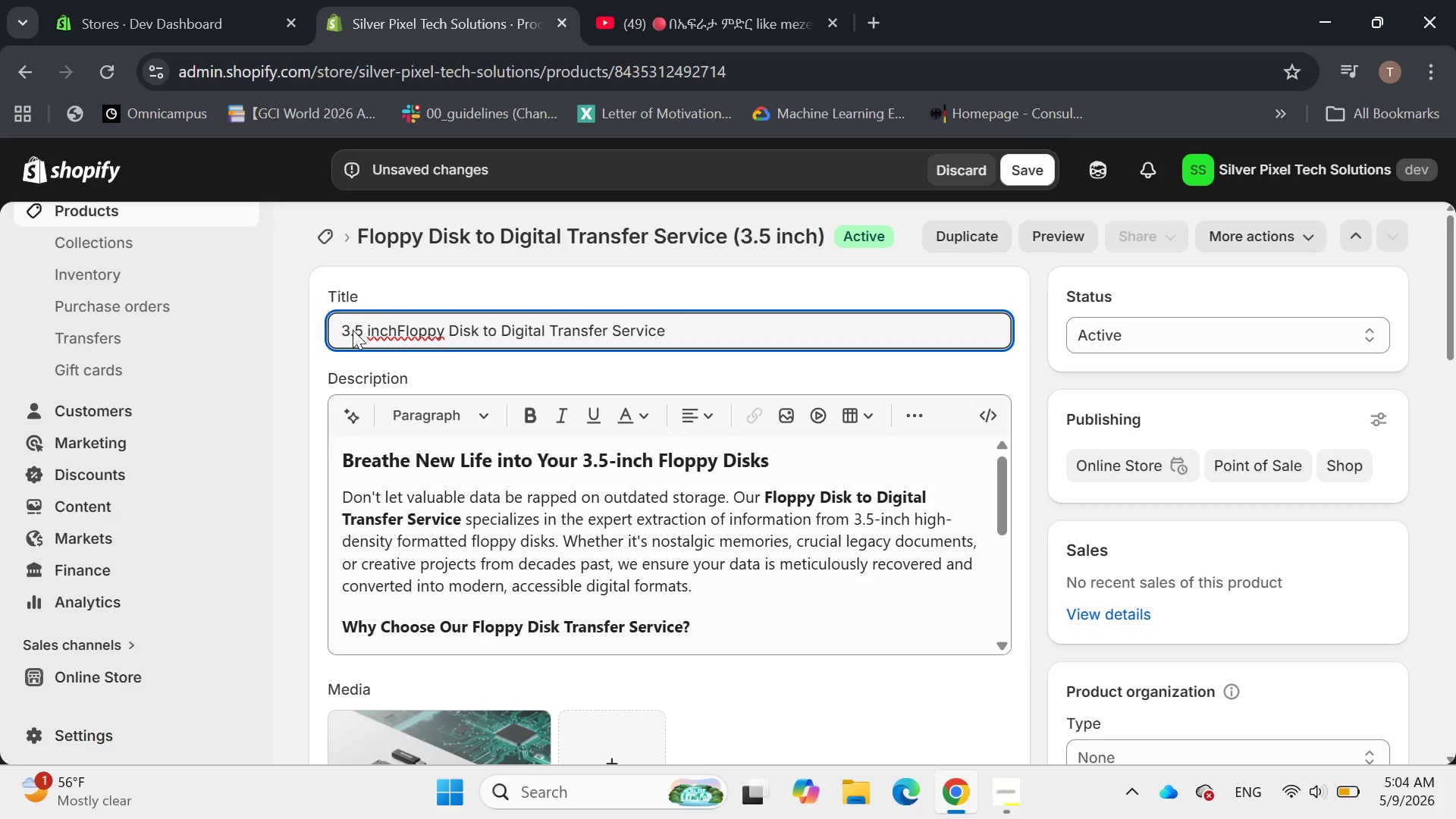 
key(Space)
 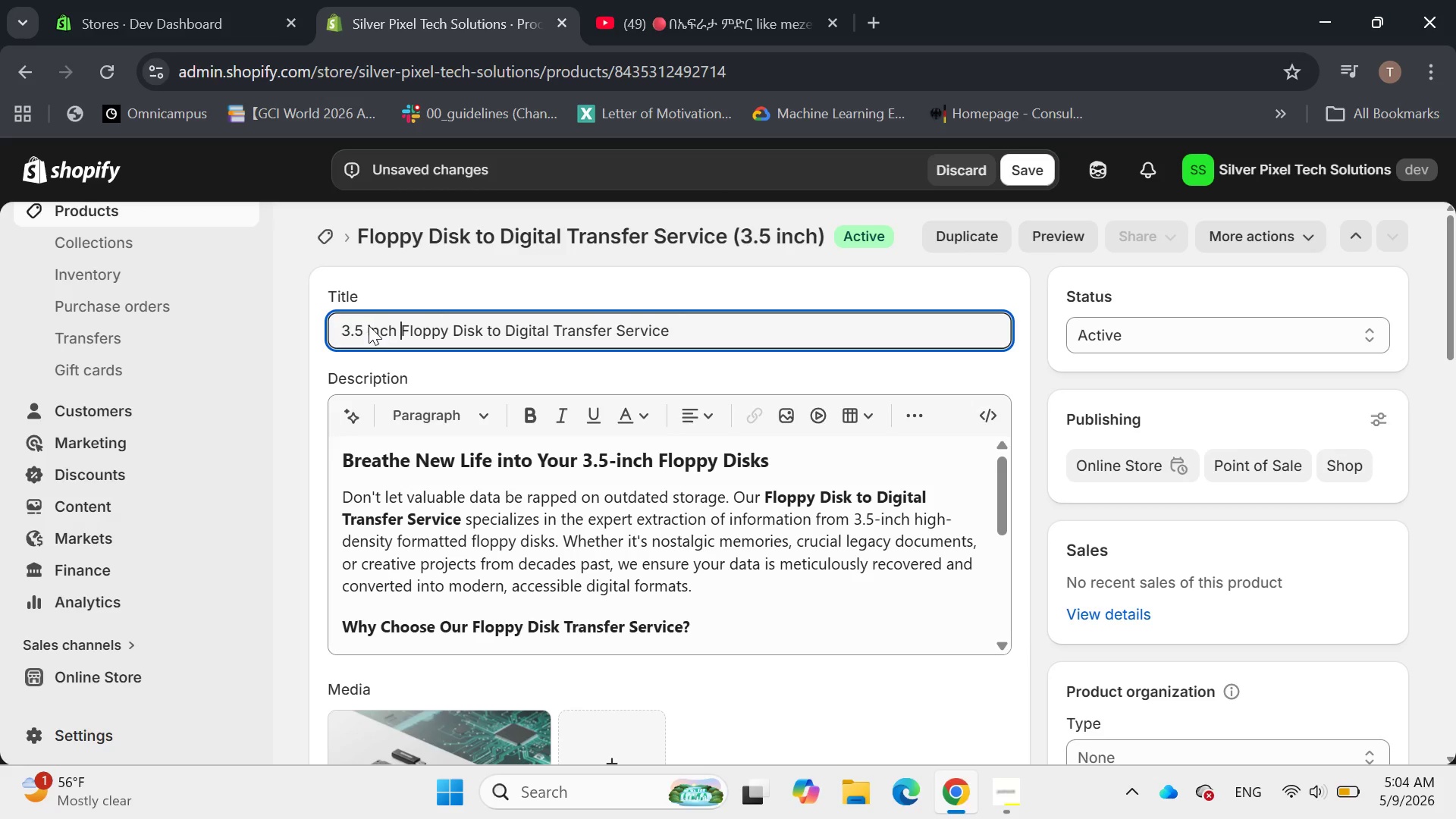 
left_click([368, 325])
 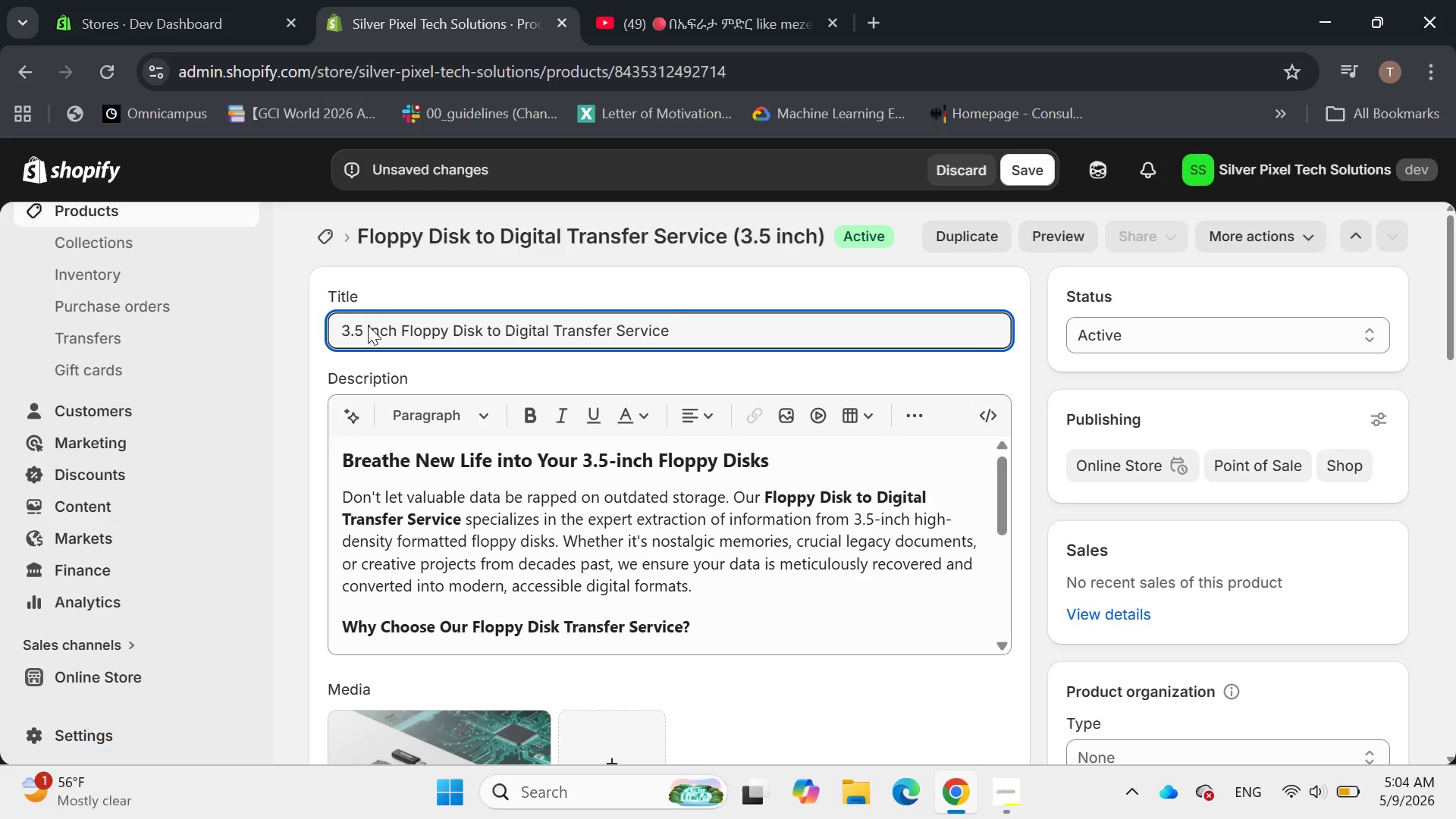 
key(Backspace)
 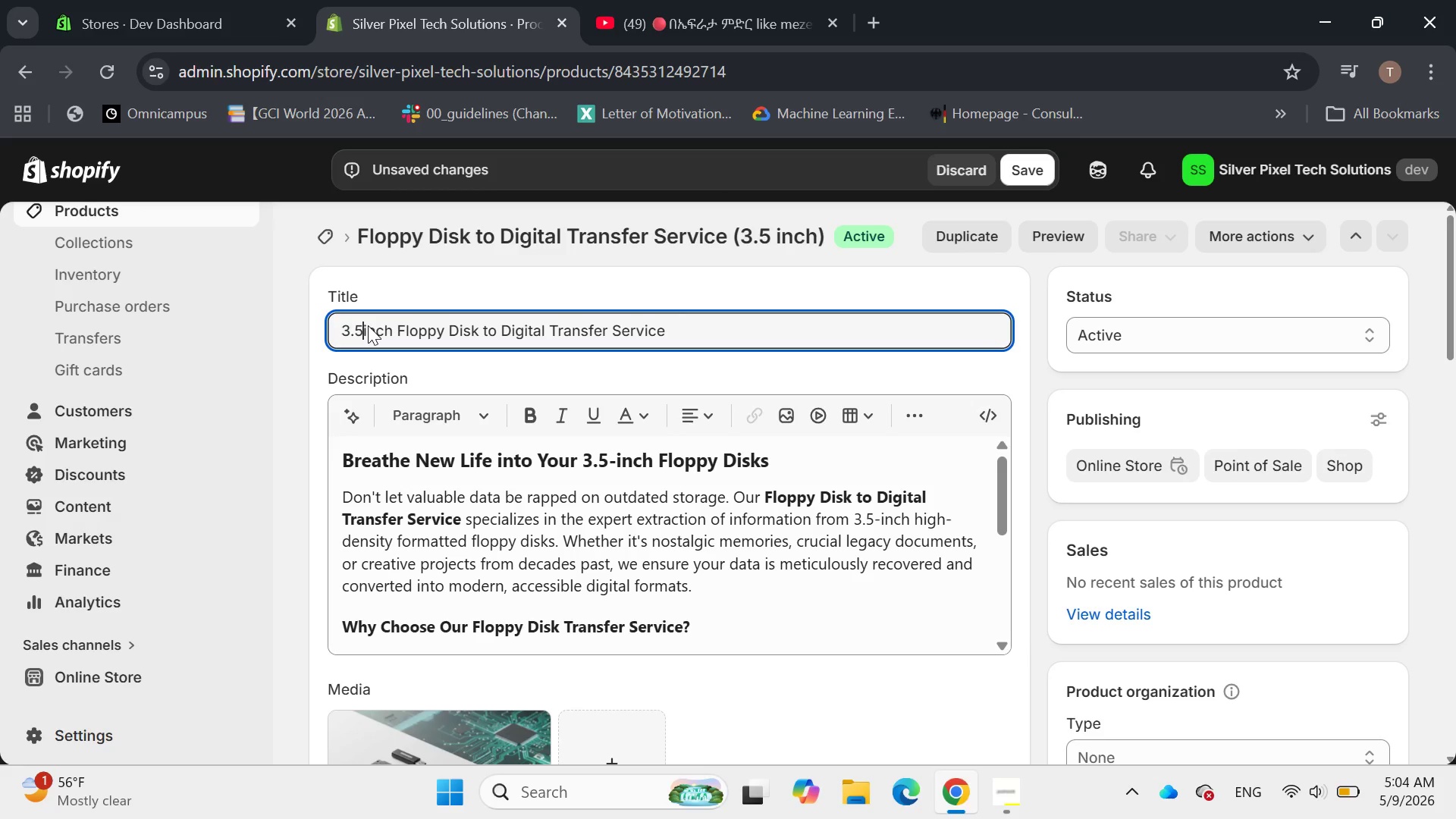 
key(Minus)
 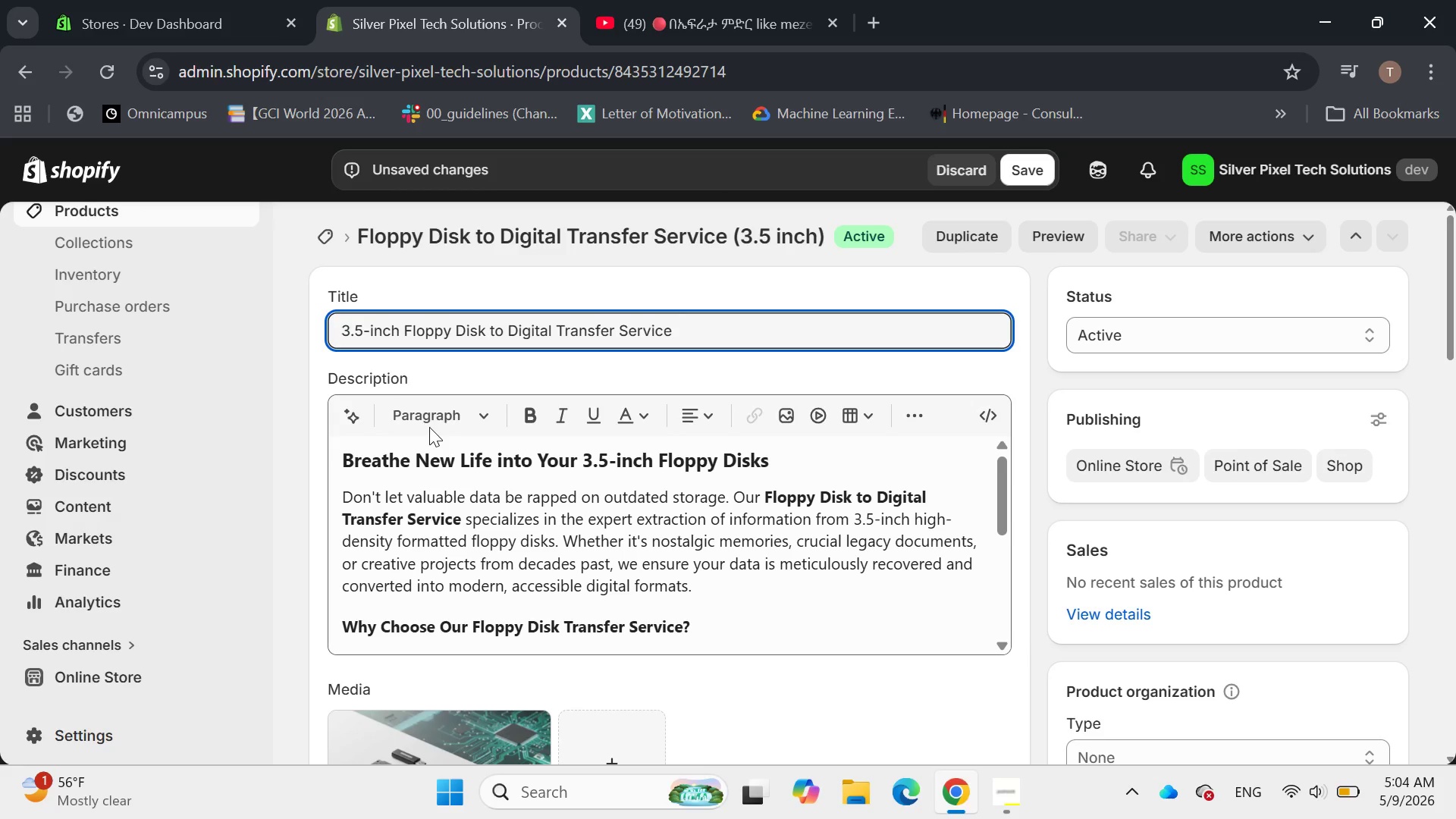 
left_click_drag(start_coordinate=[401, 329], to_coordinate=[328, 342])
 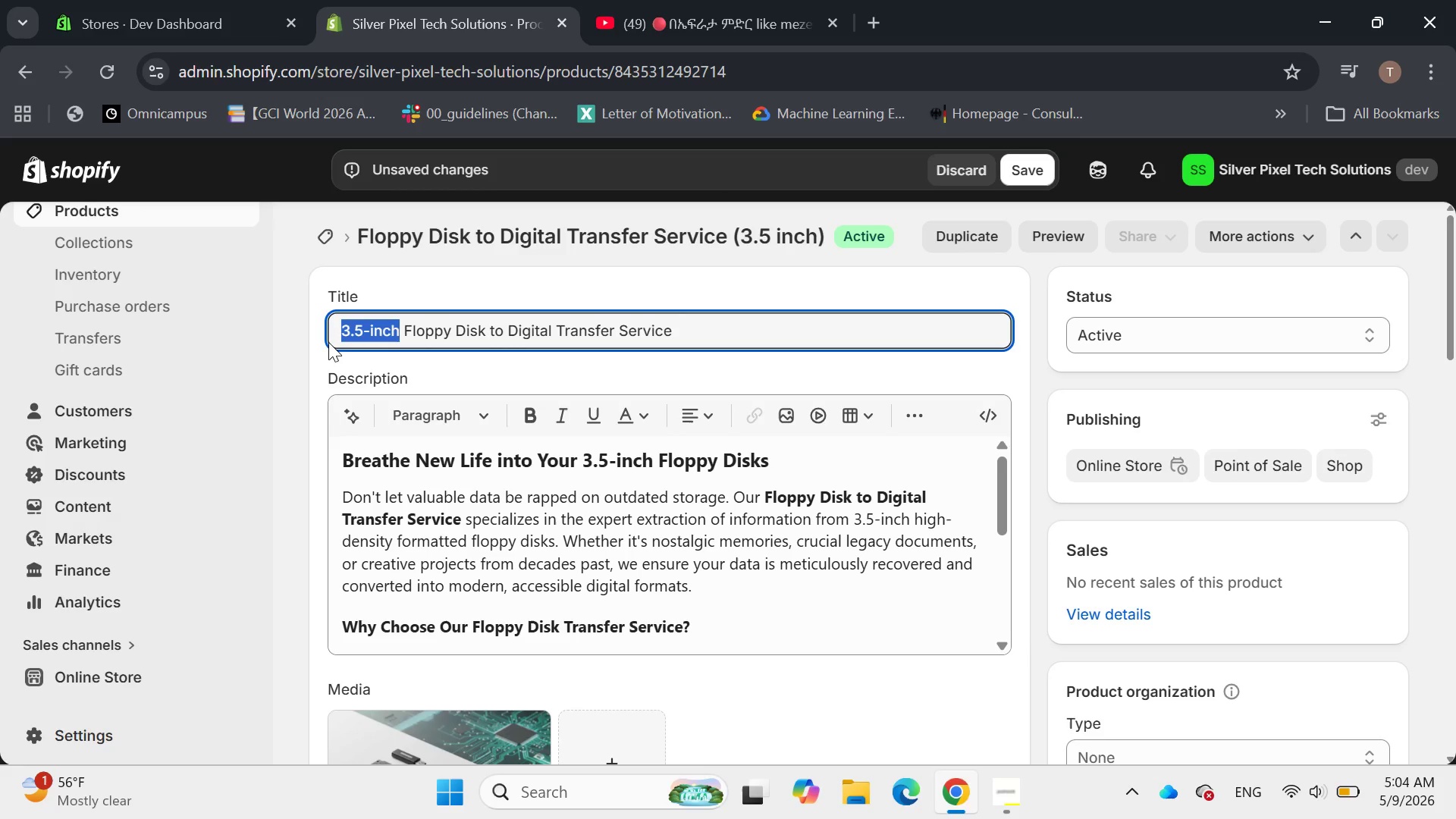 
key(Control+C)
 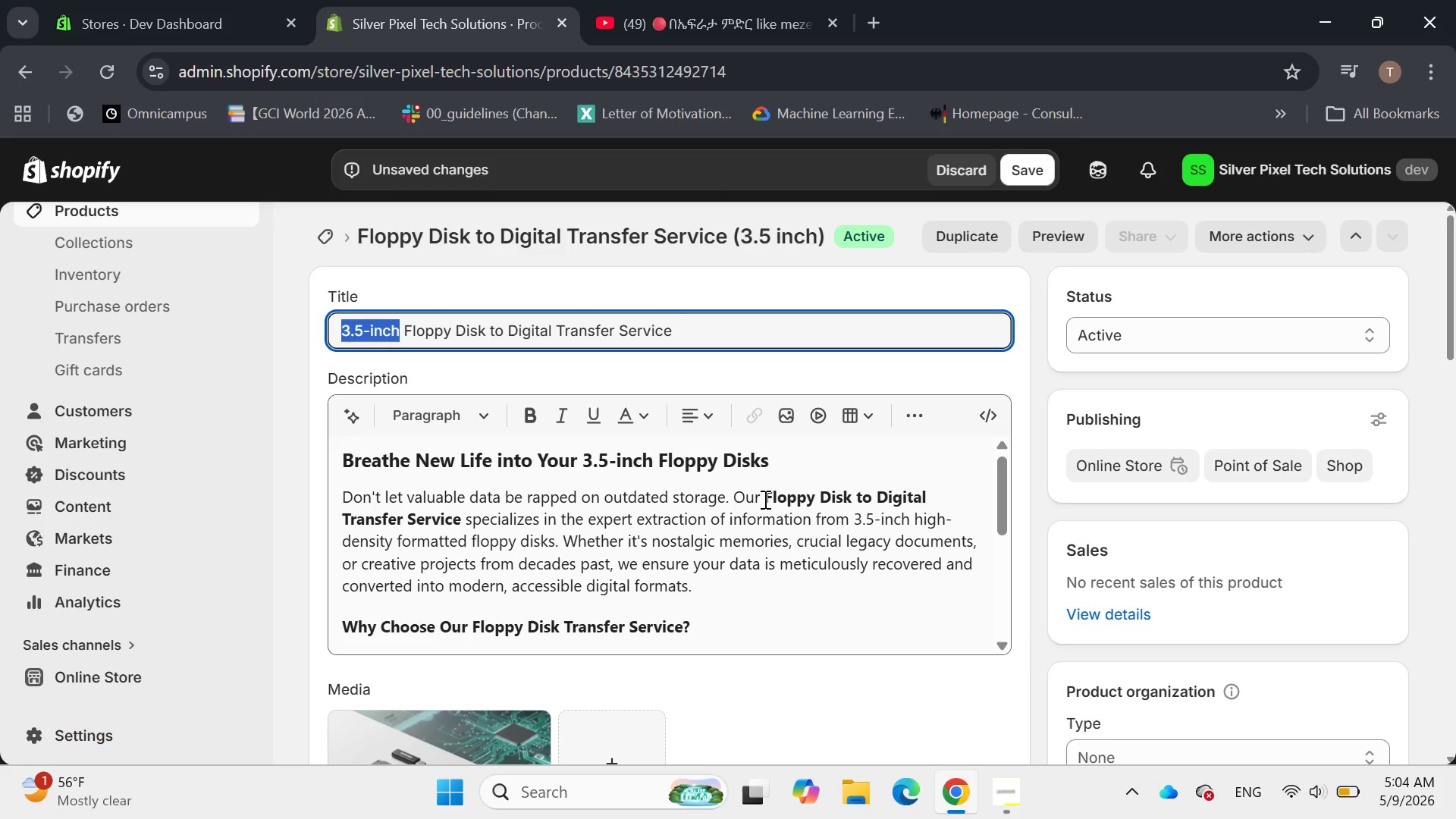 
left_click([764, 499])
 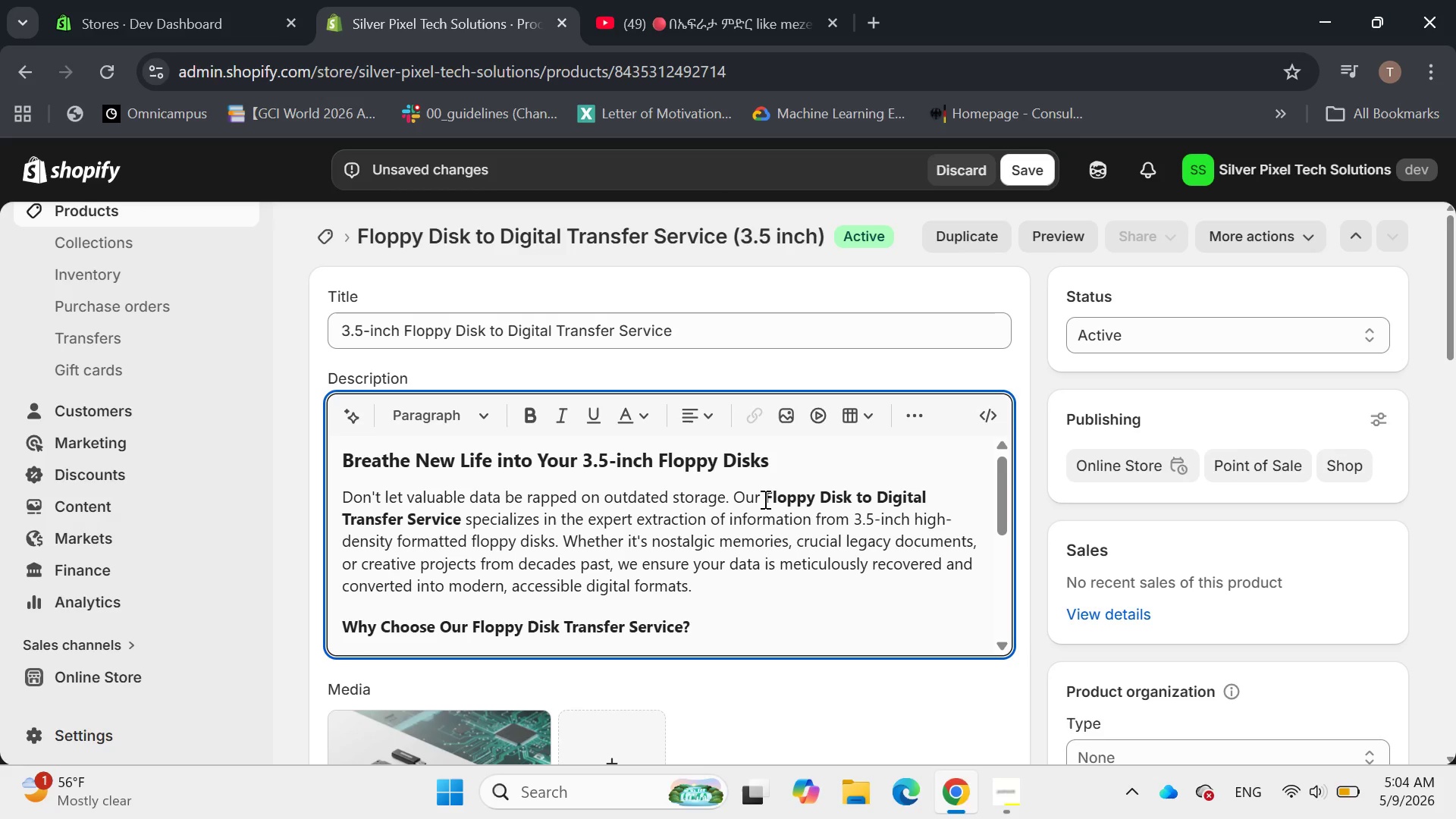 
key(Control+V)
 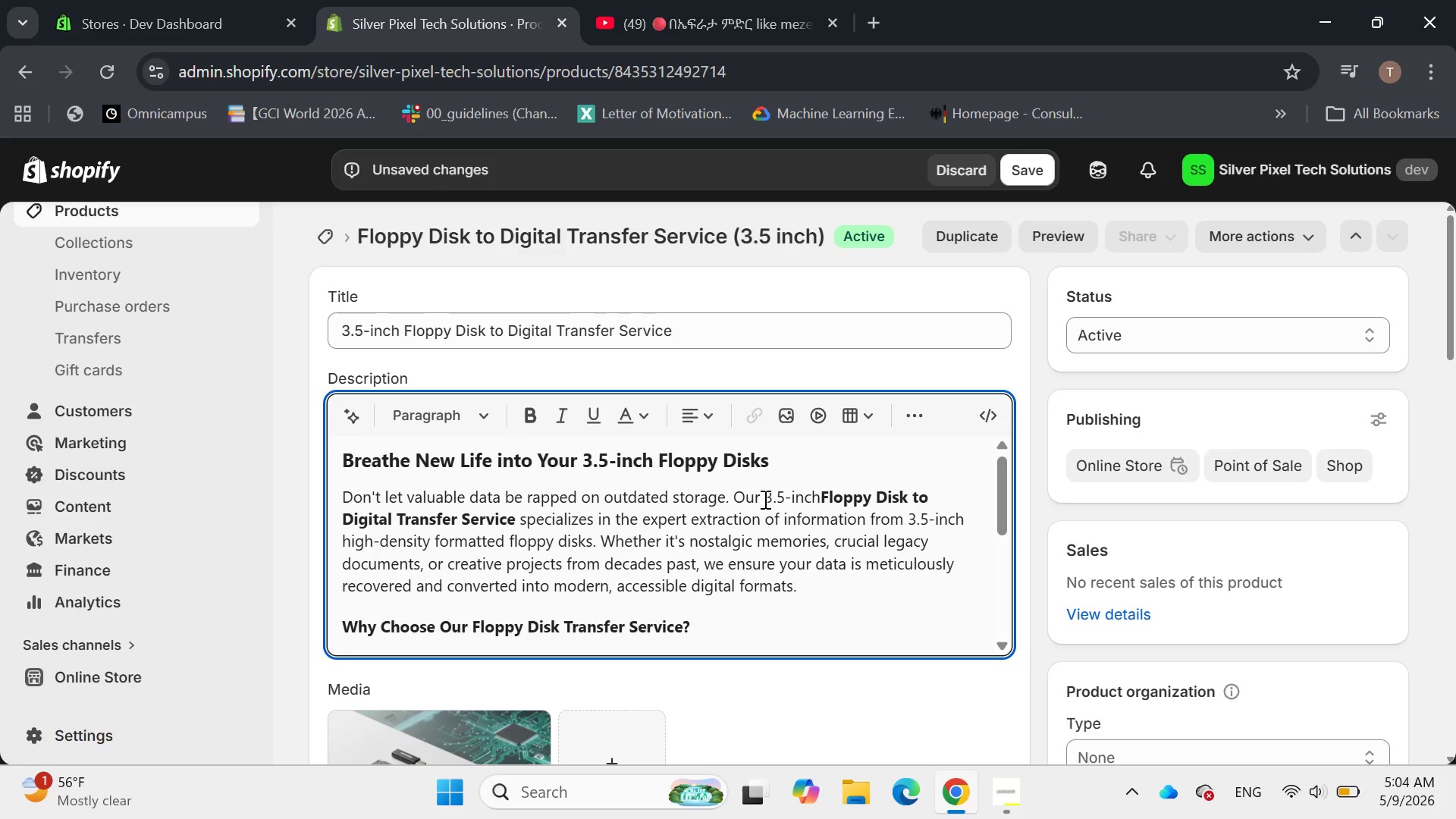 
key(Space)
 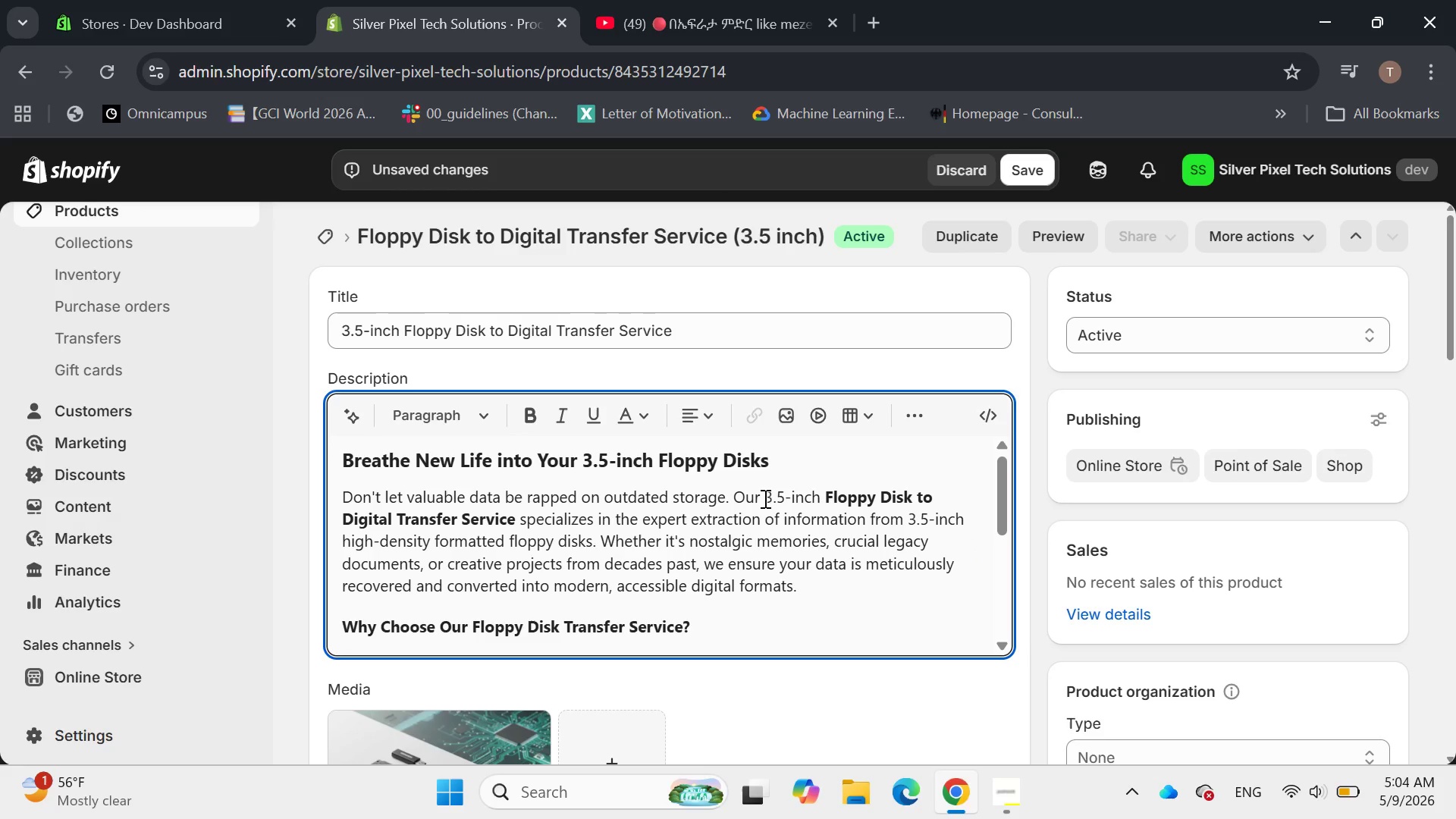 
left_click_drag(start_coordinate=[764, 498], to_coordinate=[827, 499])
 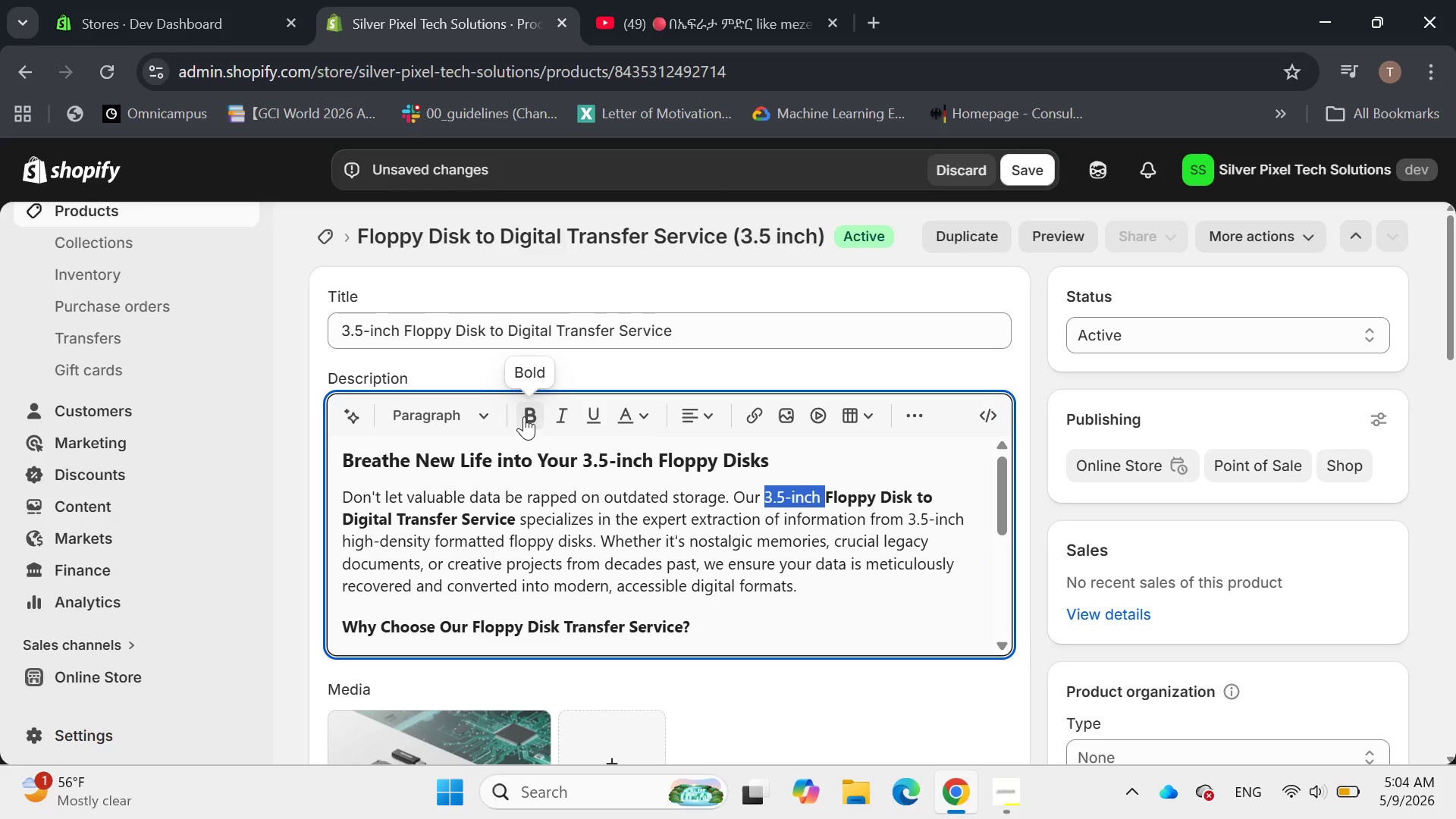 
left_click([524, 416])
 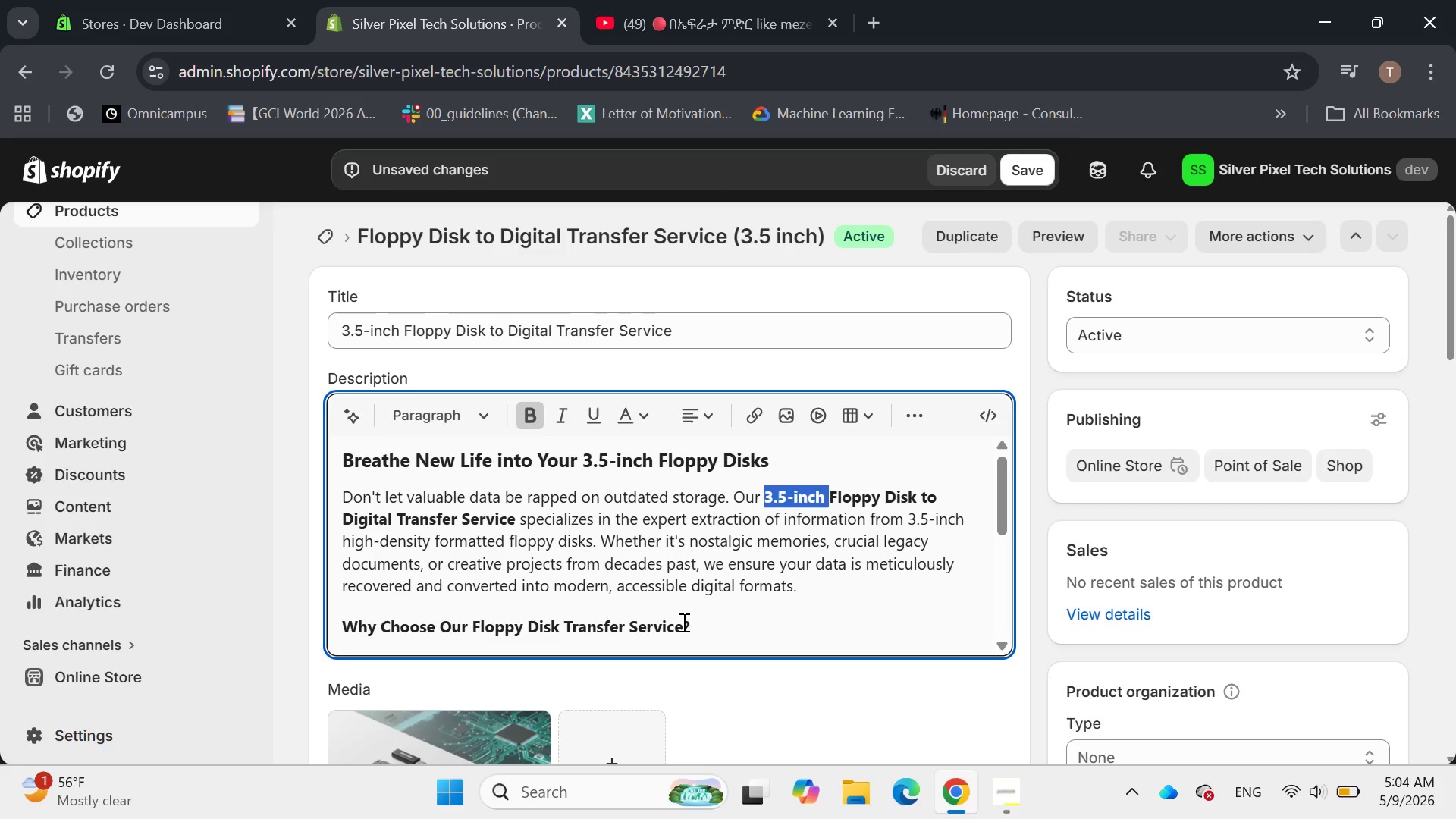 
left_click([682, 622])
 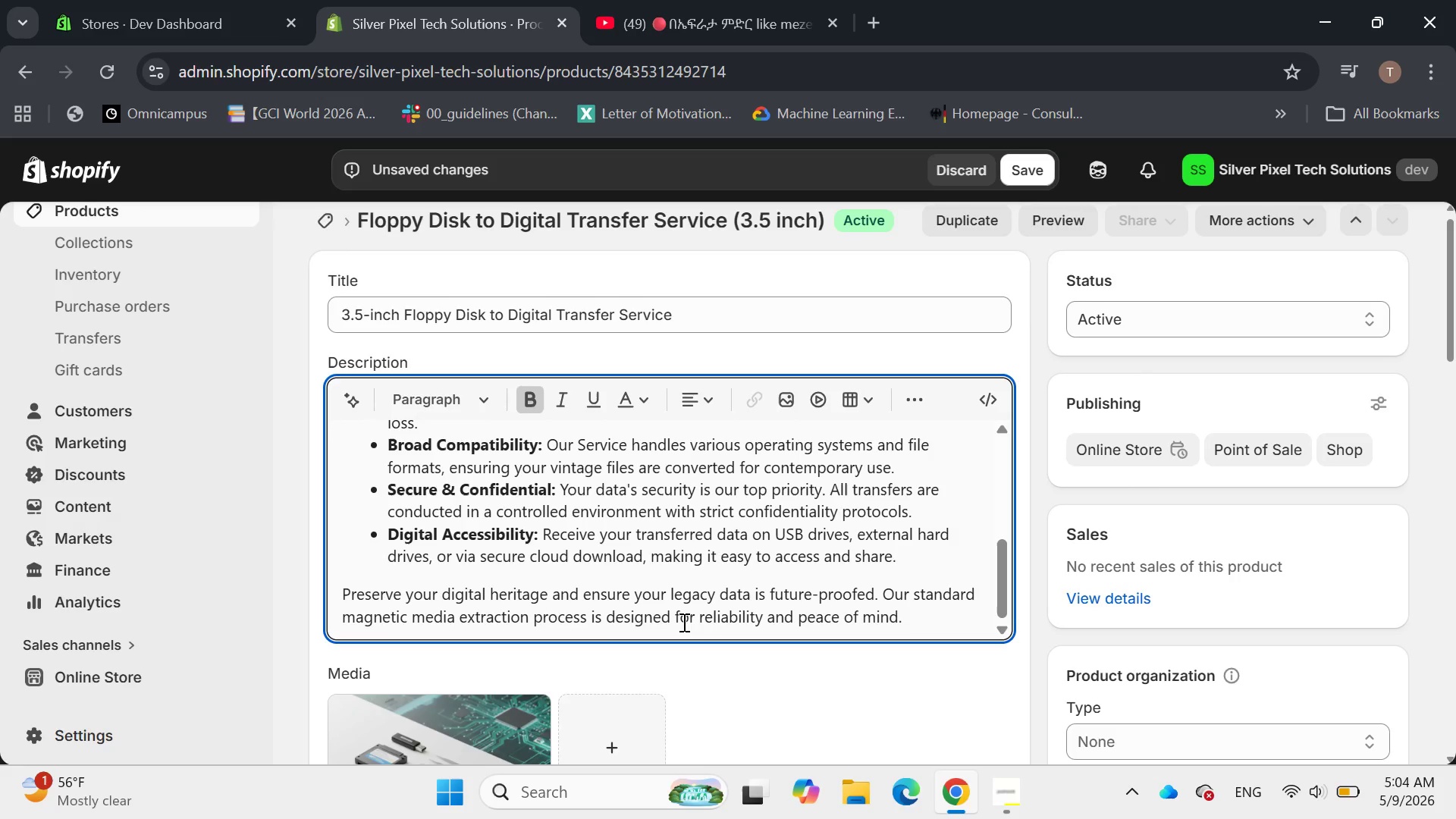 
wait(8.59)
 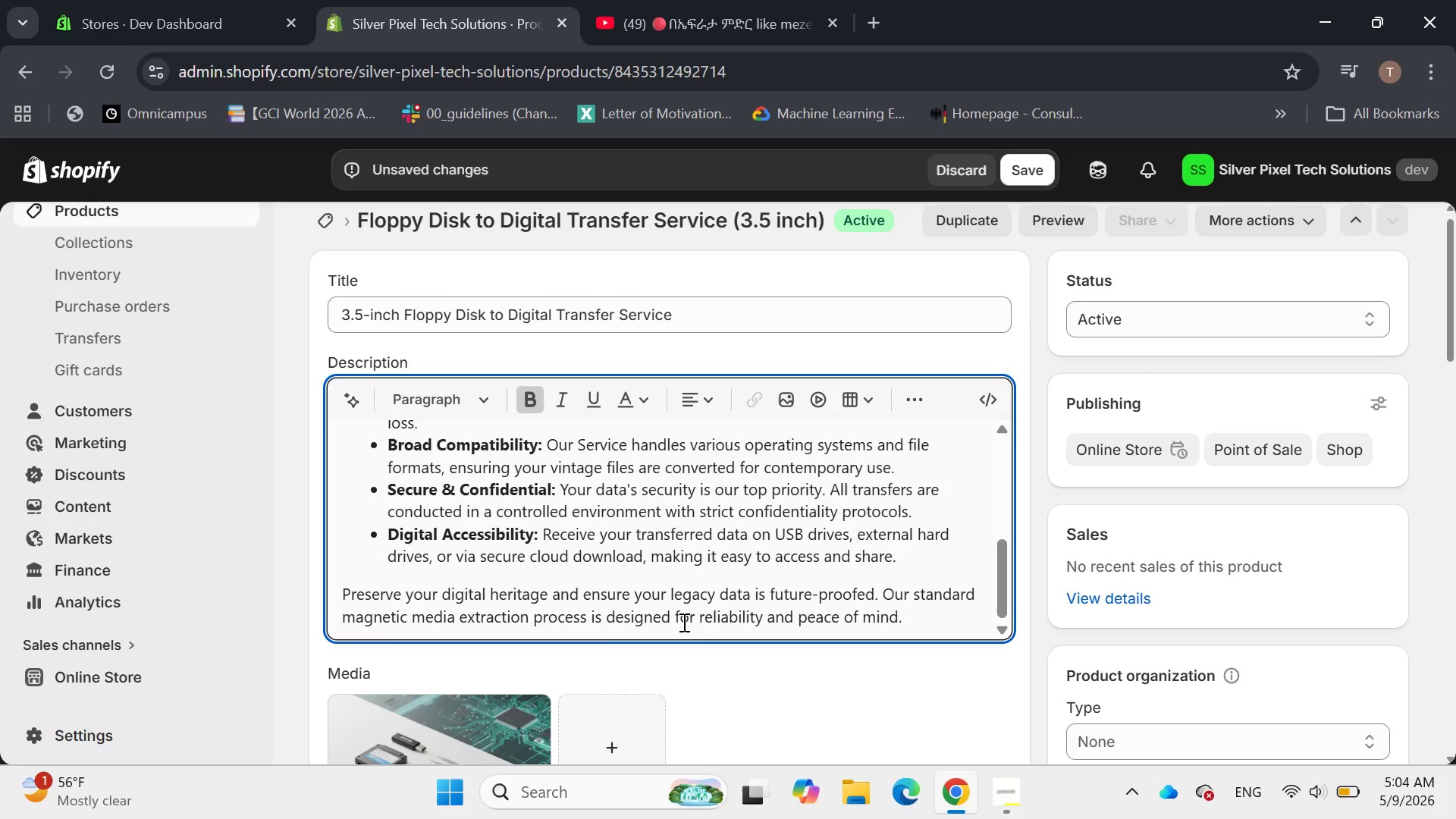 
left_click([999, 466])
 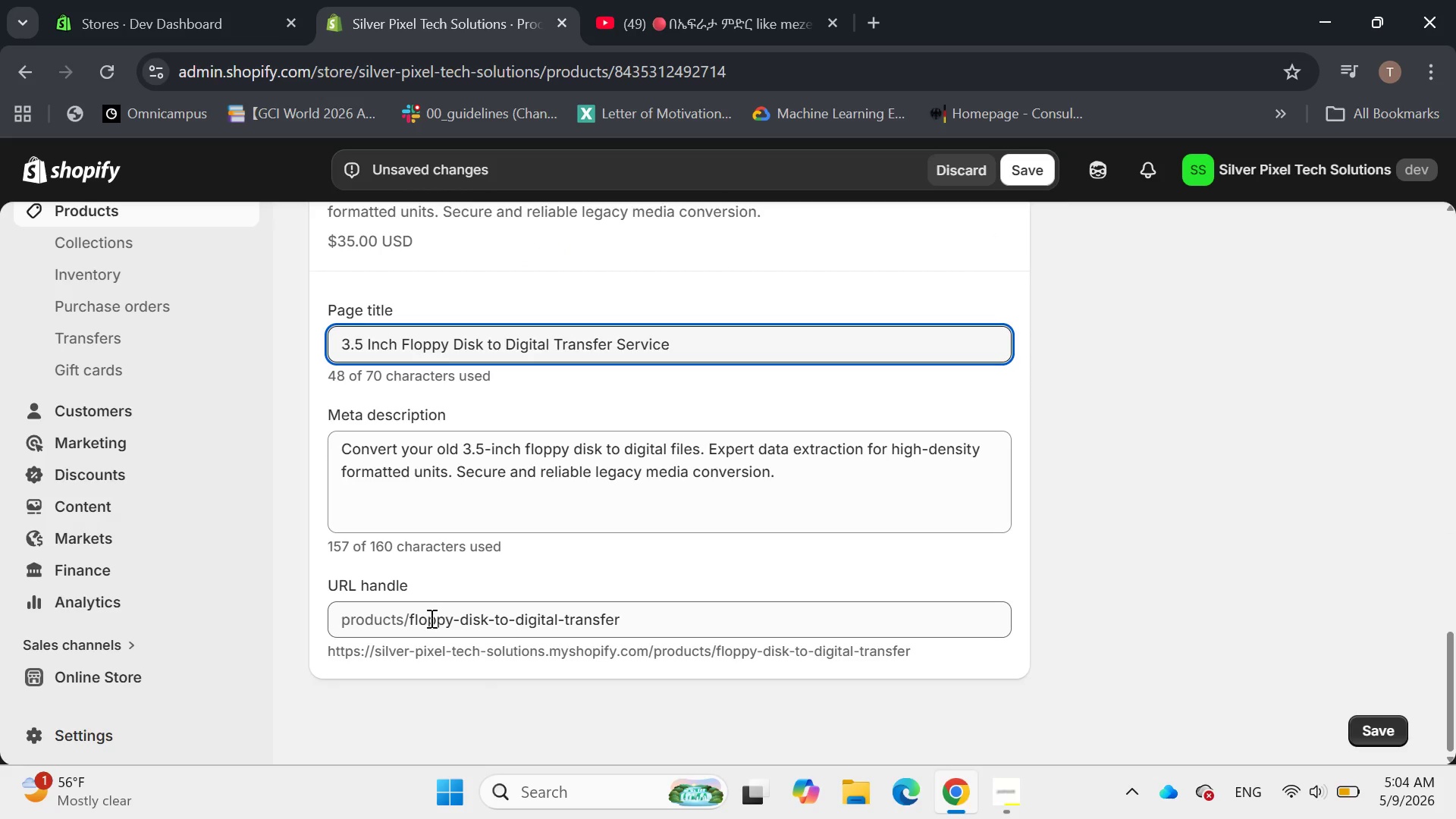 
left_click([414, 623])
 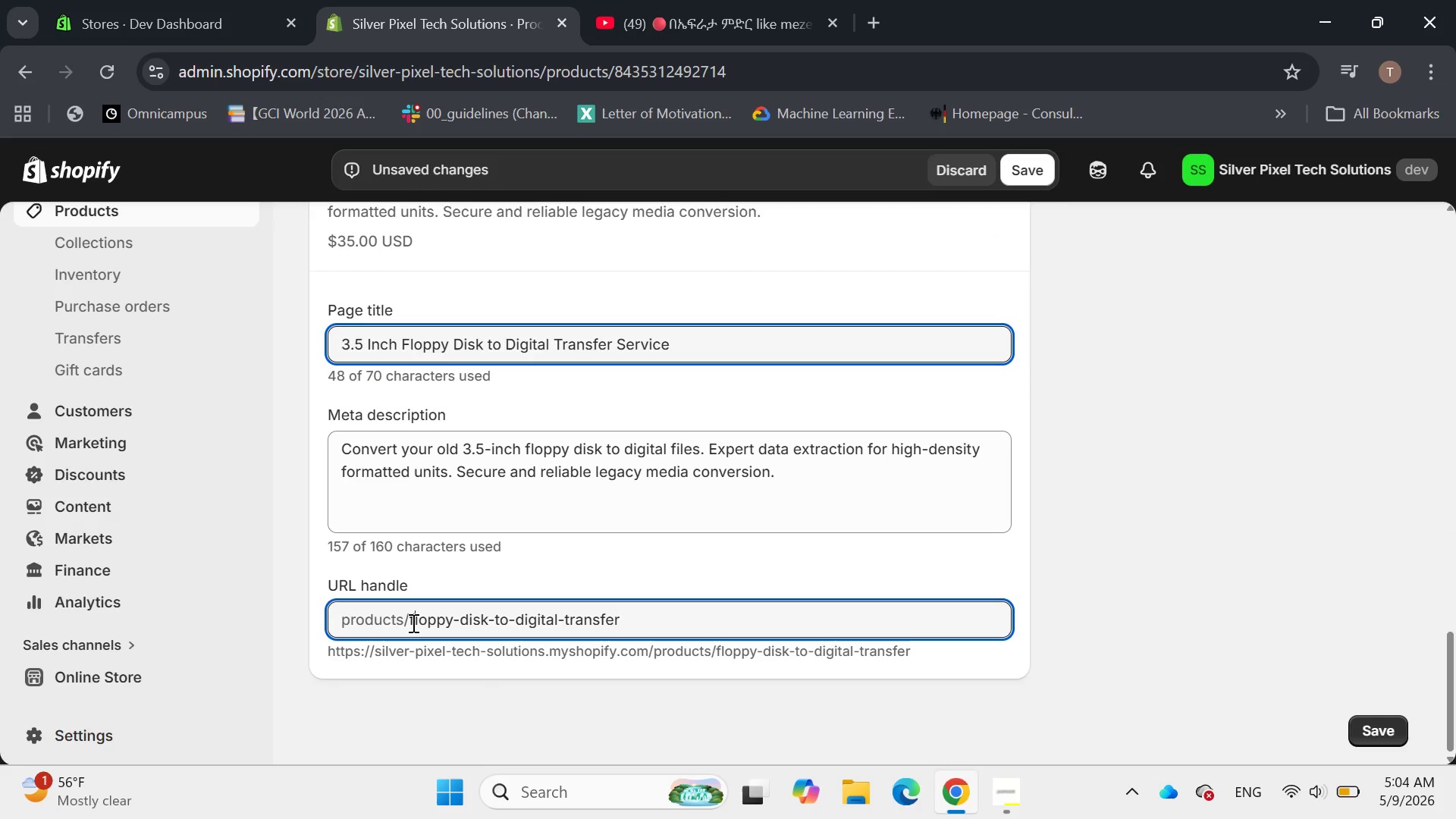 
left_click([412, 623])
 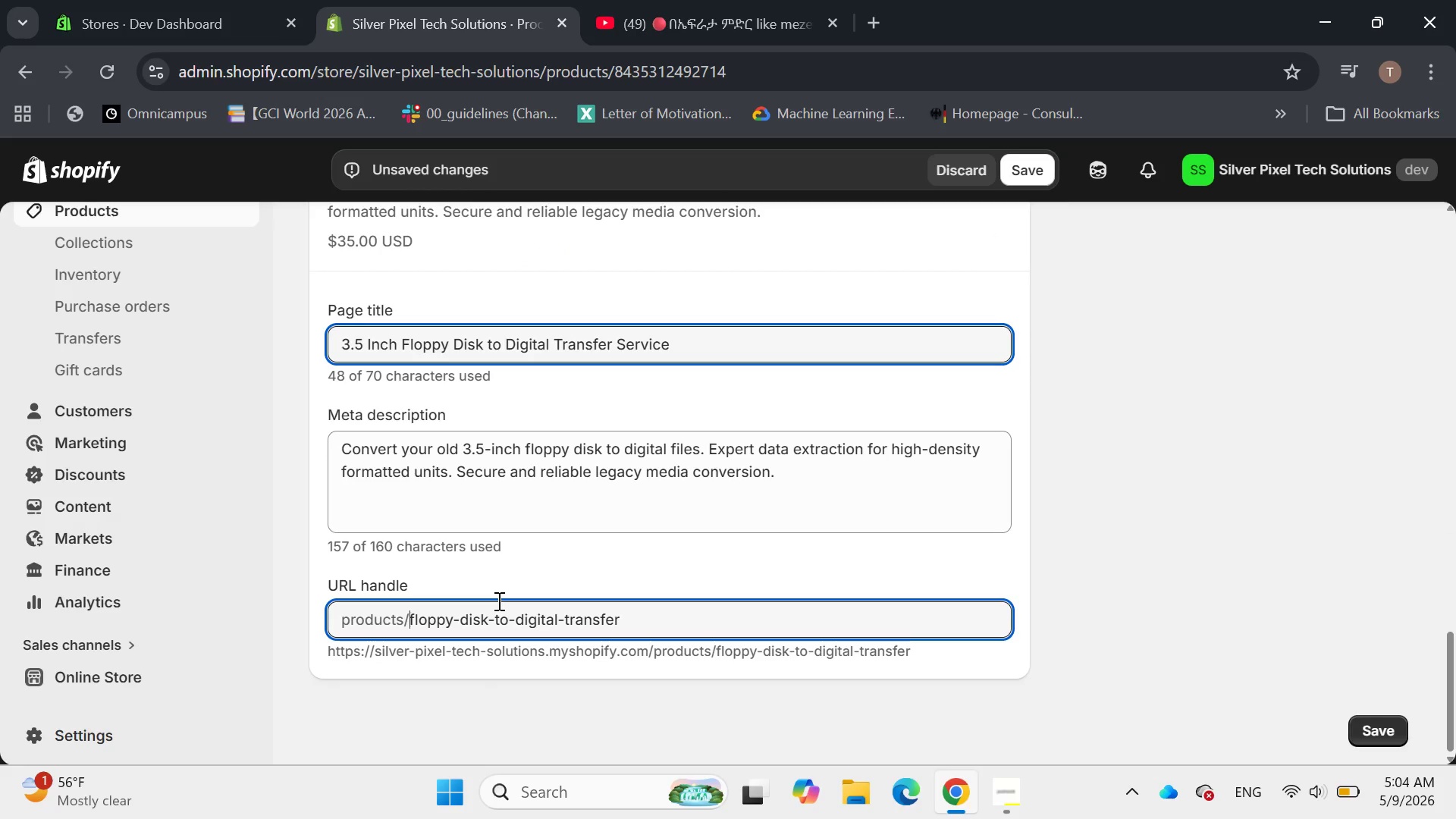 
key(Control+V)
 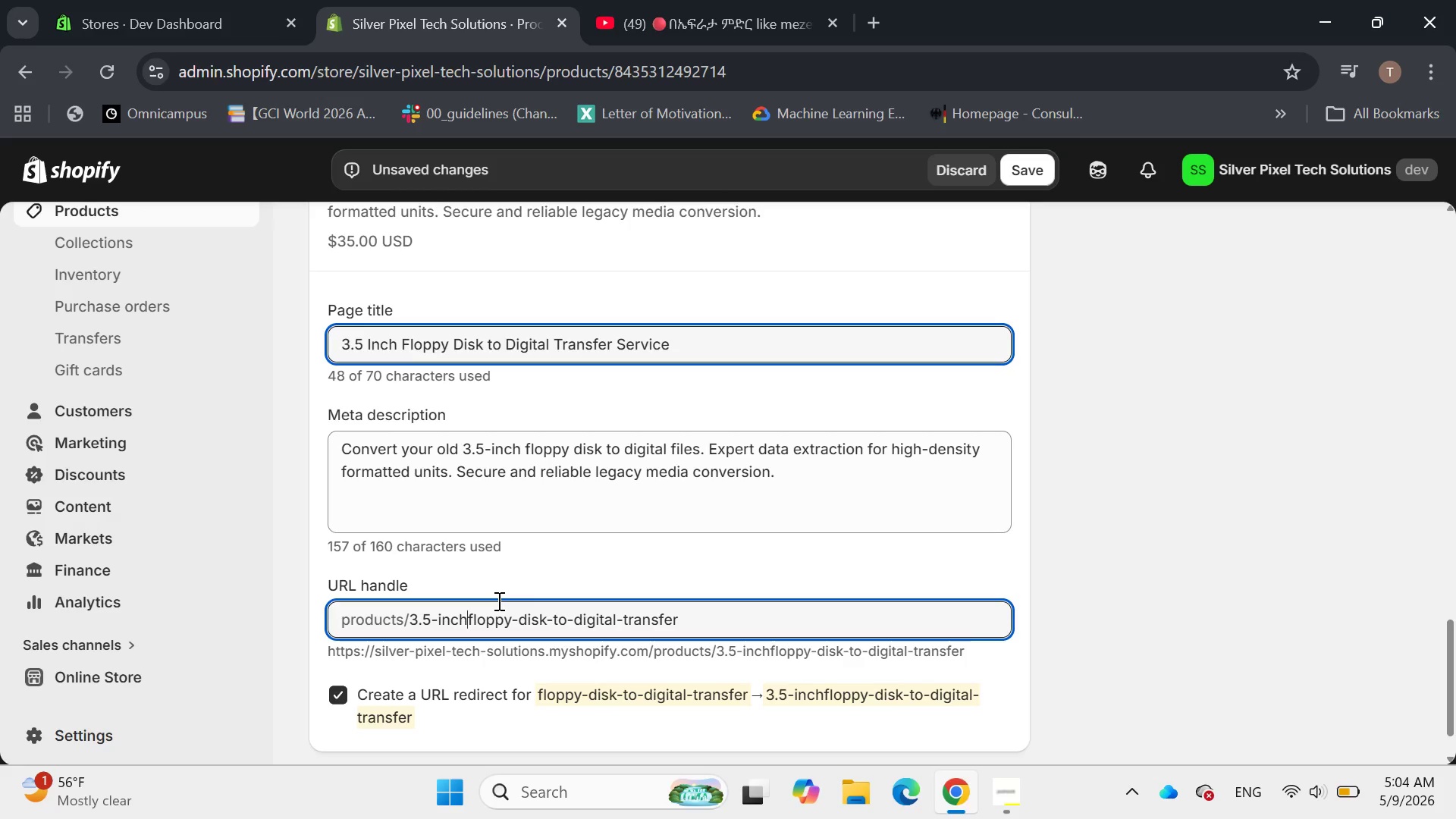 
key(Minus)
 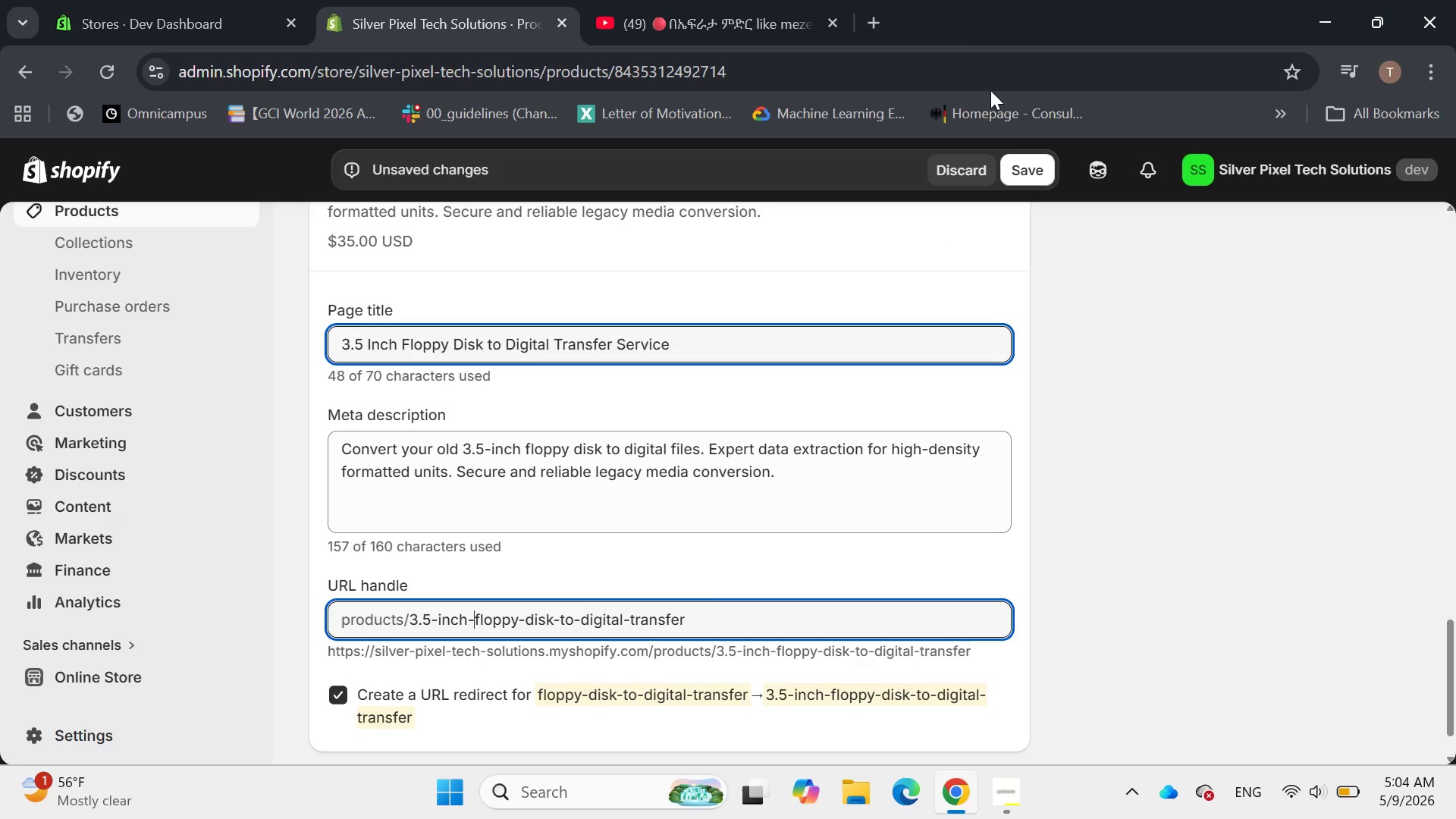 
left_click([1031, 165])
 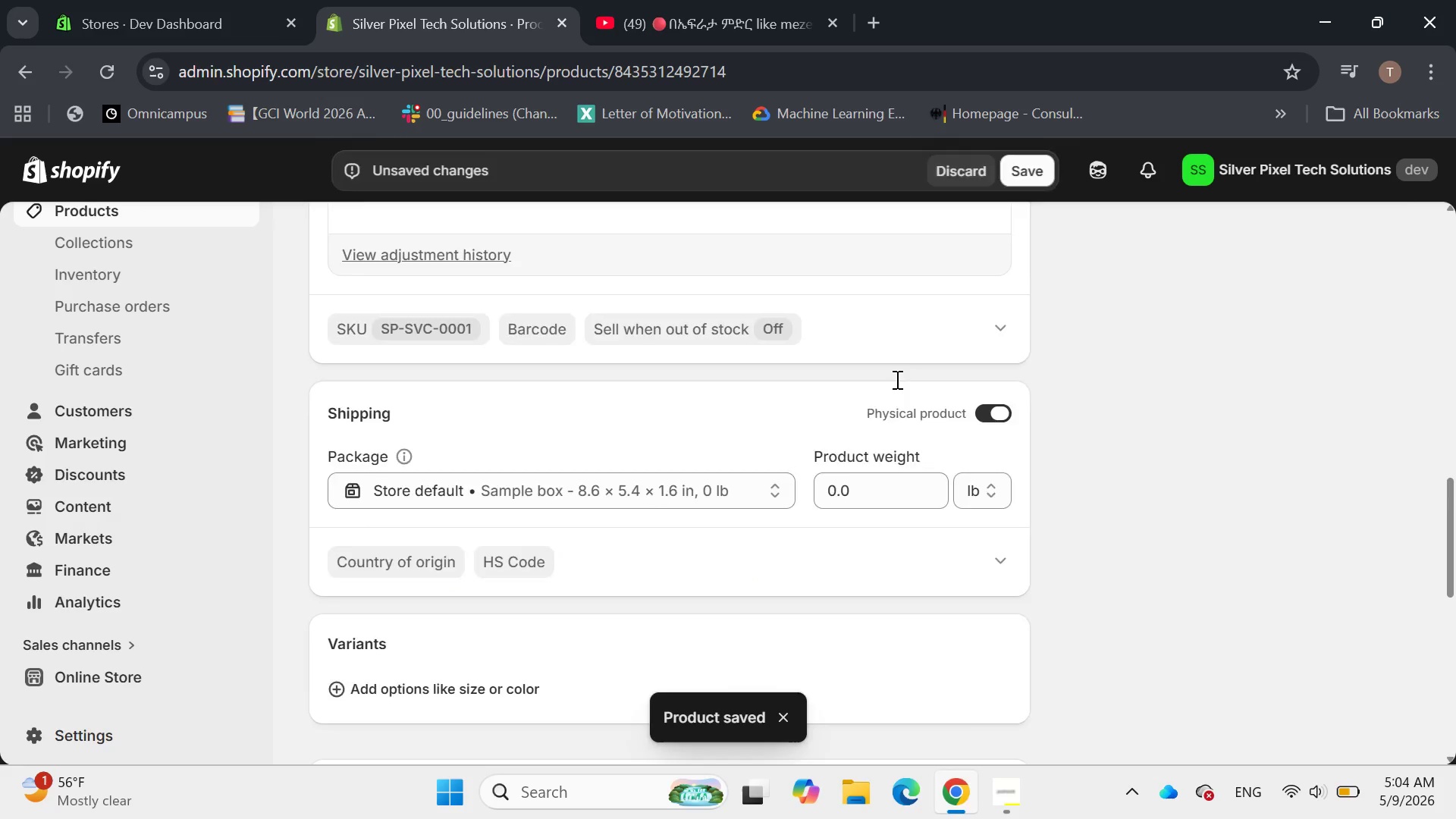 
wait(6.39)
 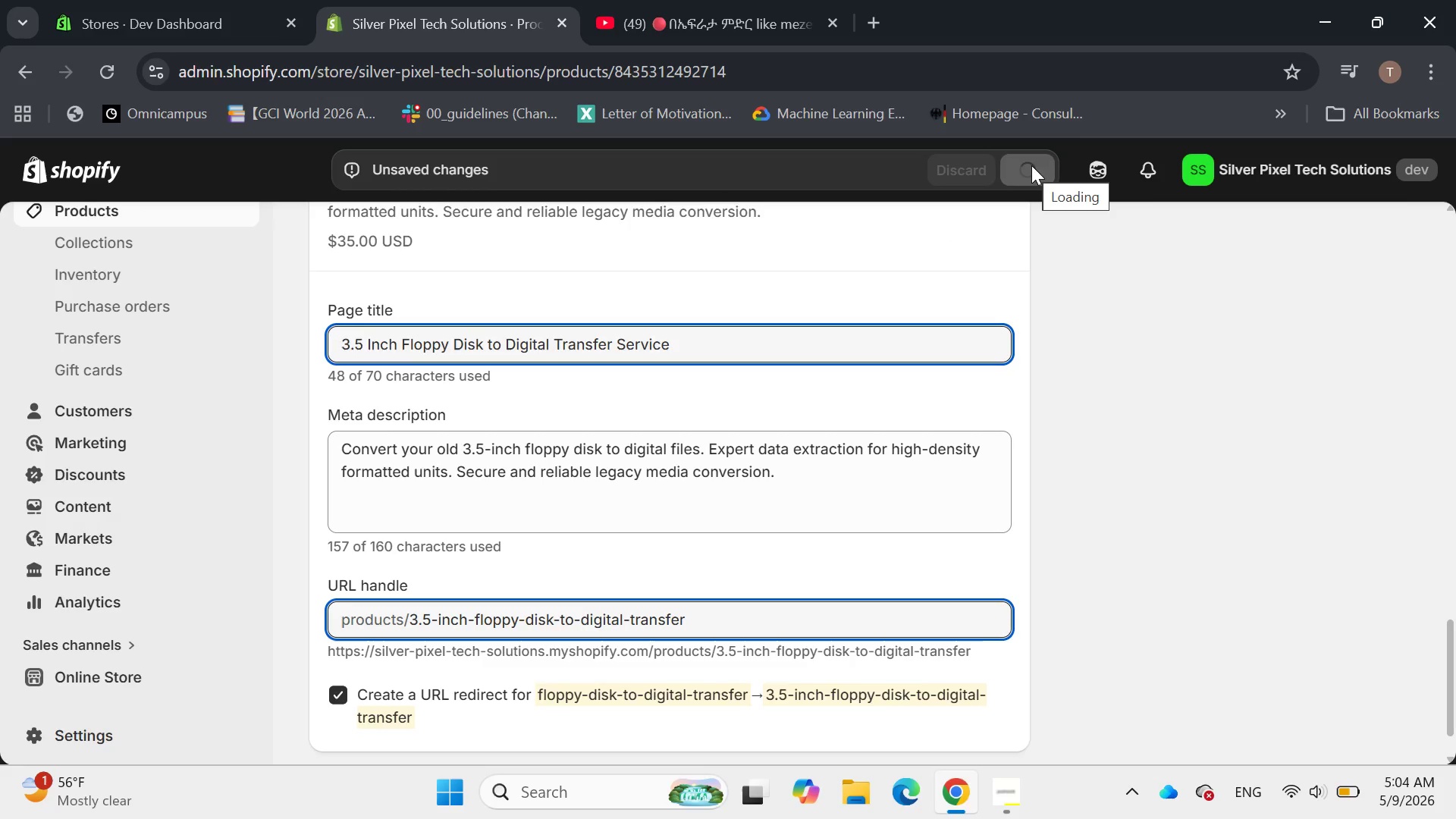 
left_click([1359, 243])
 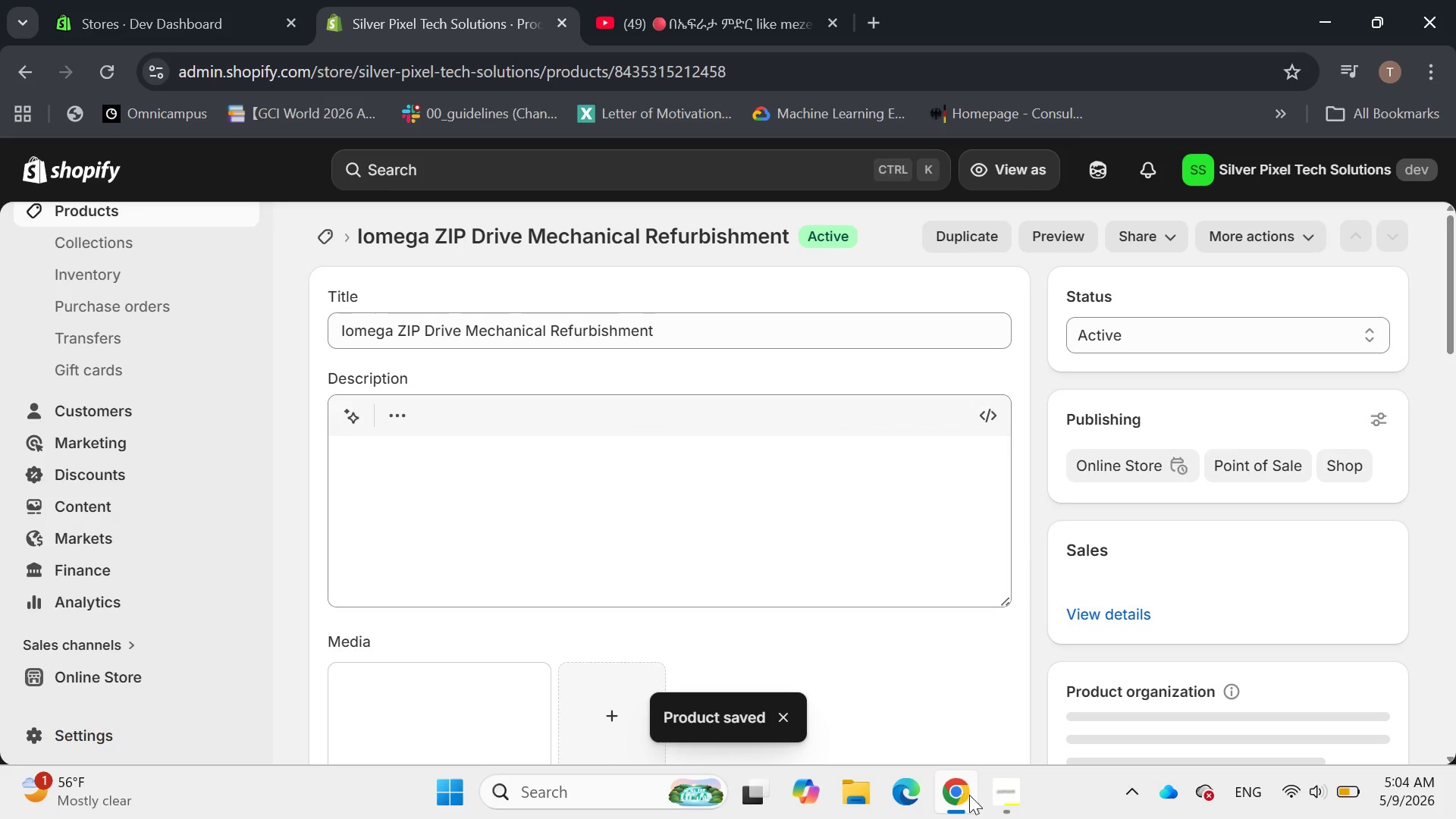 
left_click([995, 793])